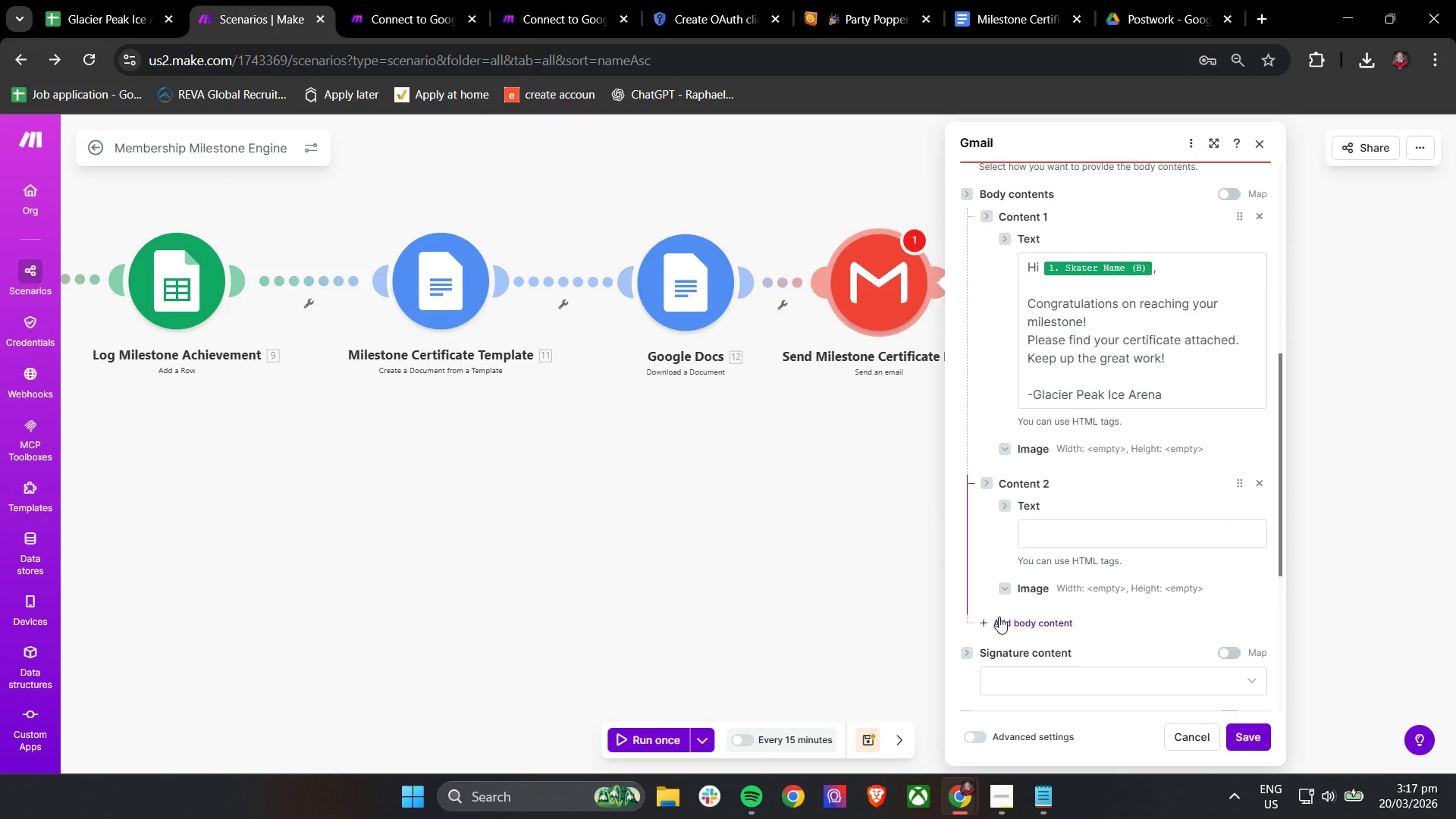 
left_click([1003, 626])
 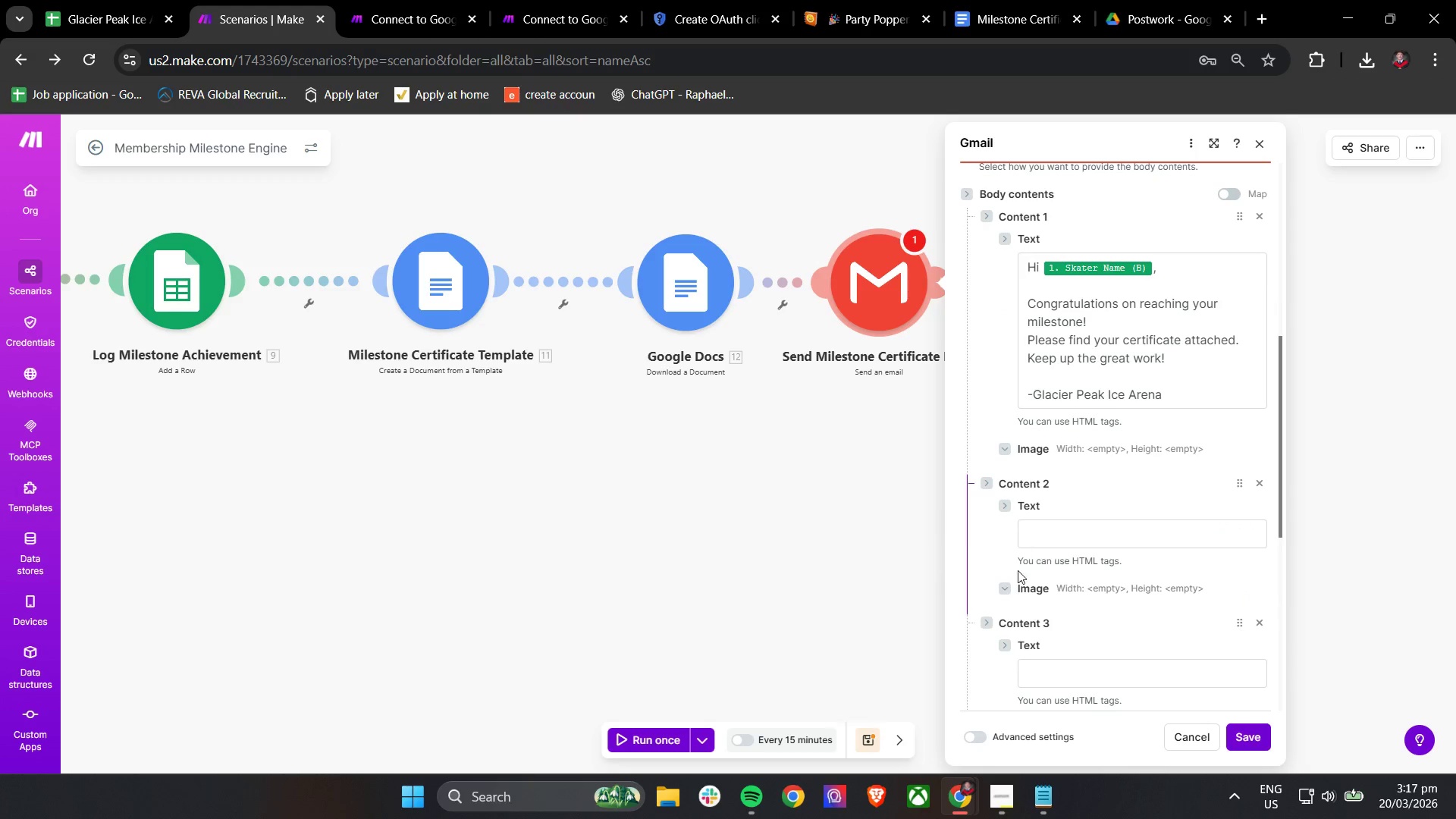 
scroll: coordinate [1084, 600], scroll_direction: down, amount: 2.0
 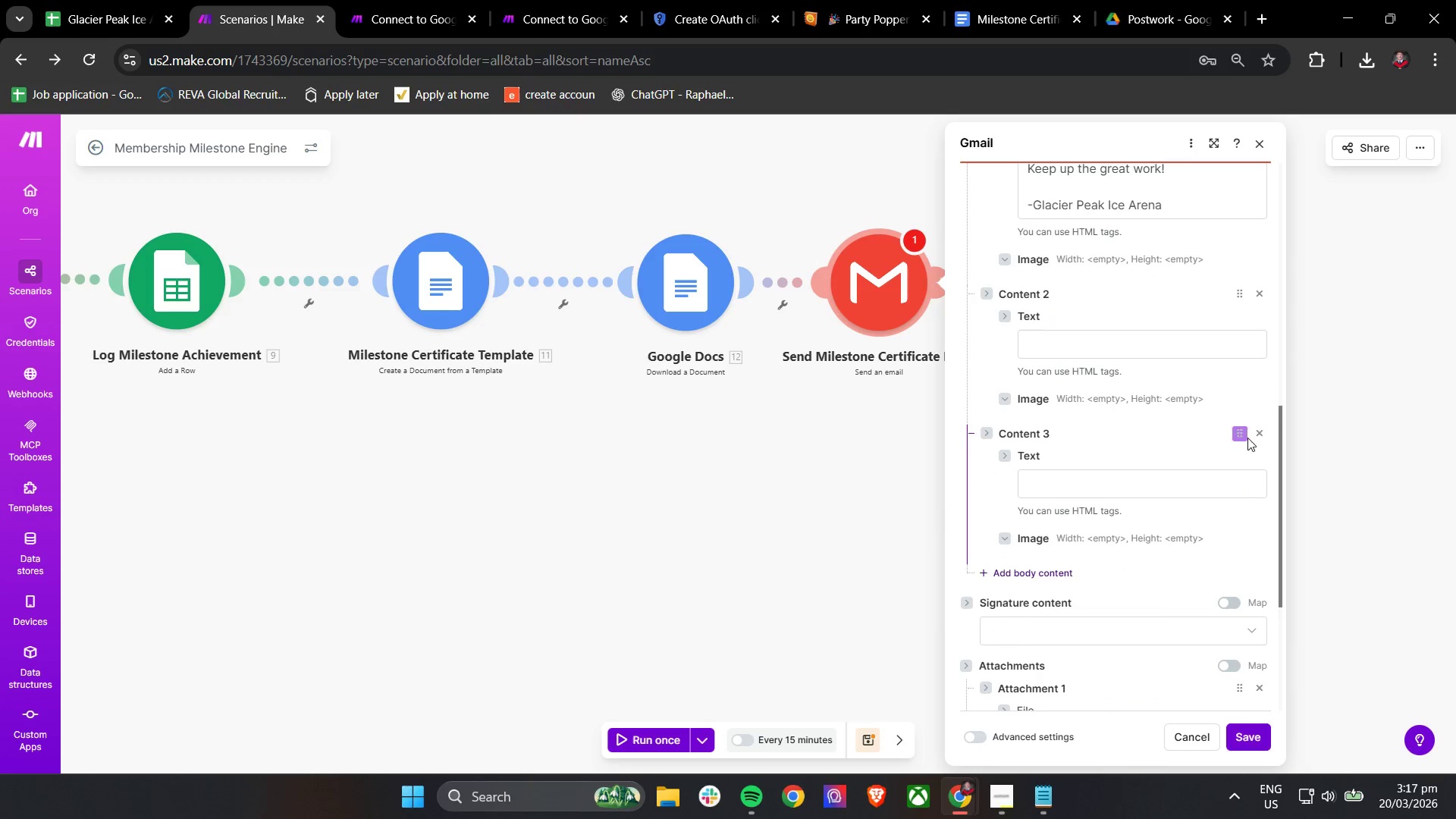 
left_click([1262, 438])
 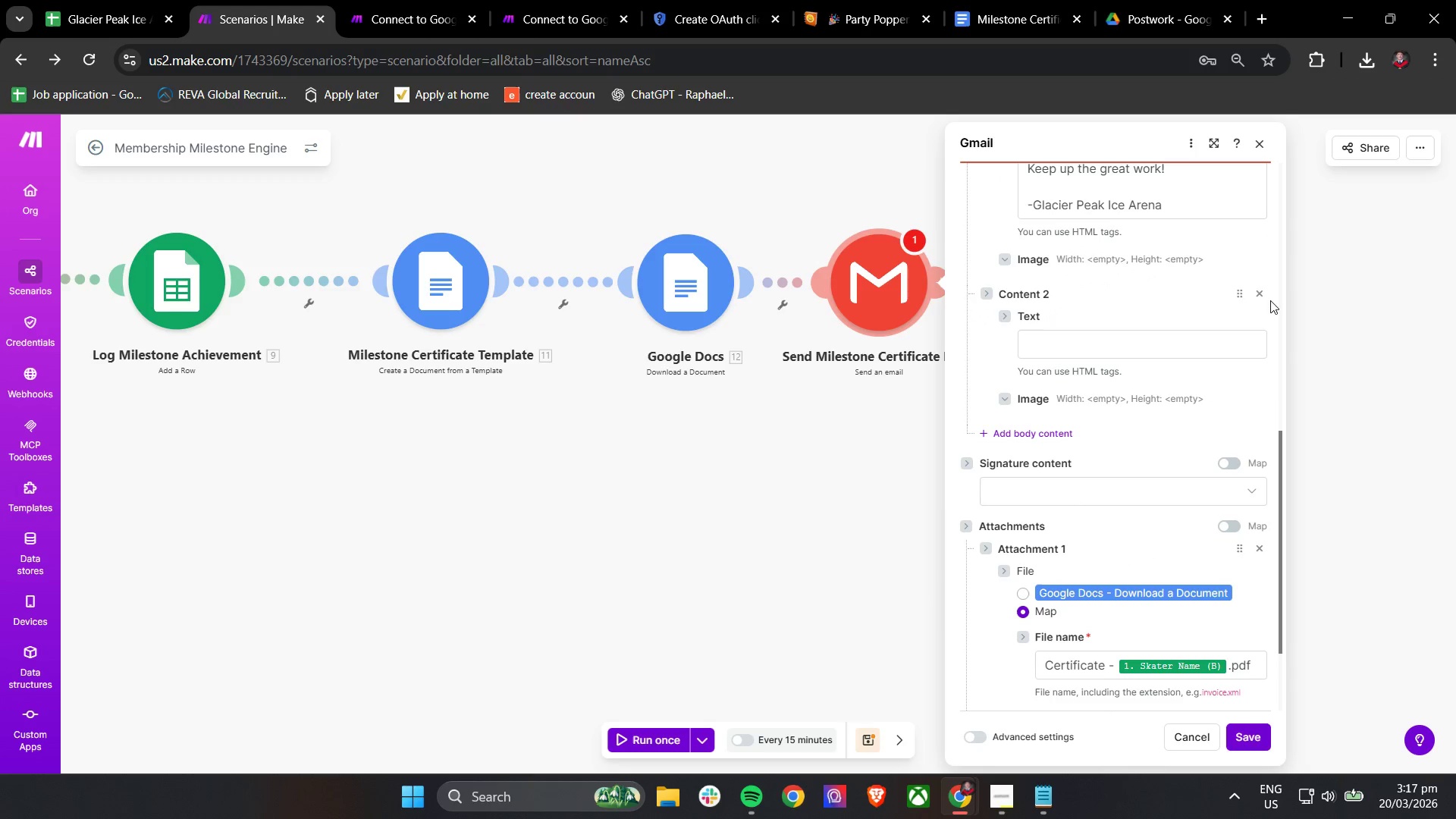 
left_click([1262, 293])
 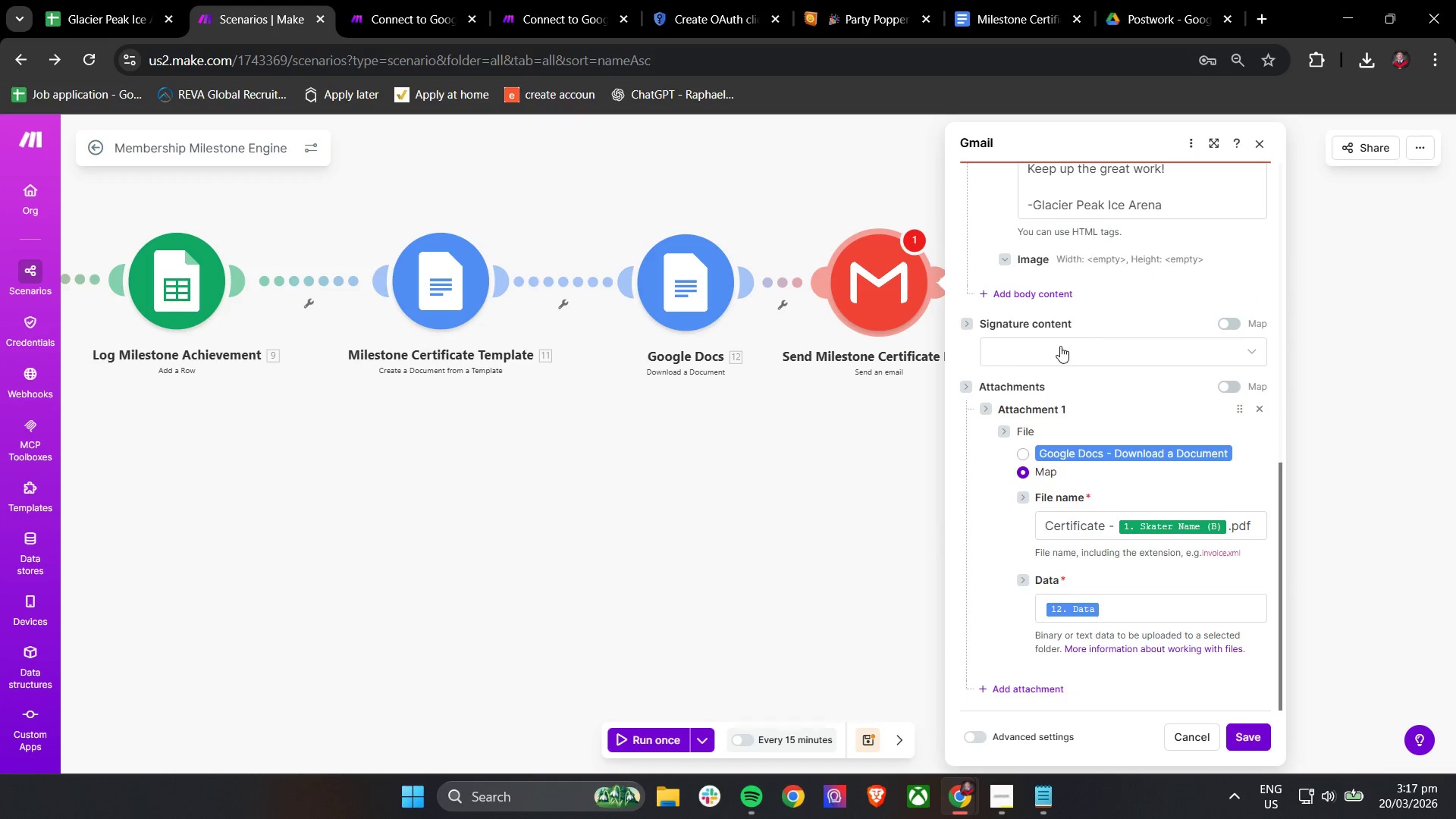 
scroll: coordinate [1054, 410], scroll_direction: up, amount: 1.0
 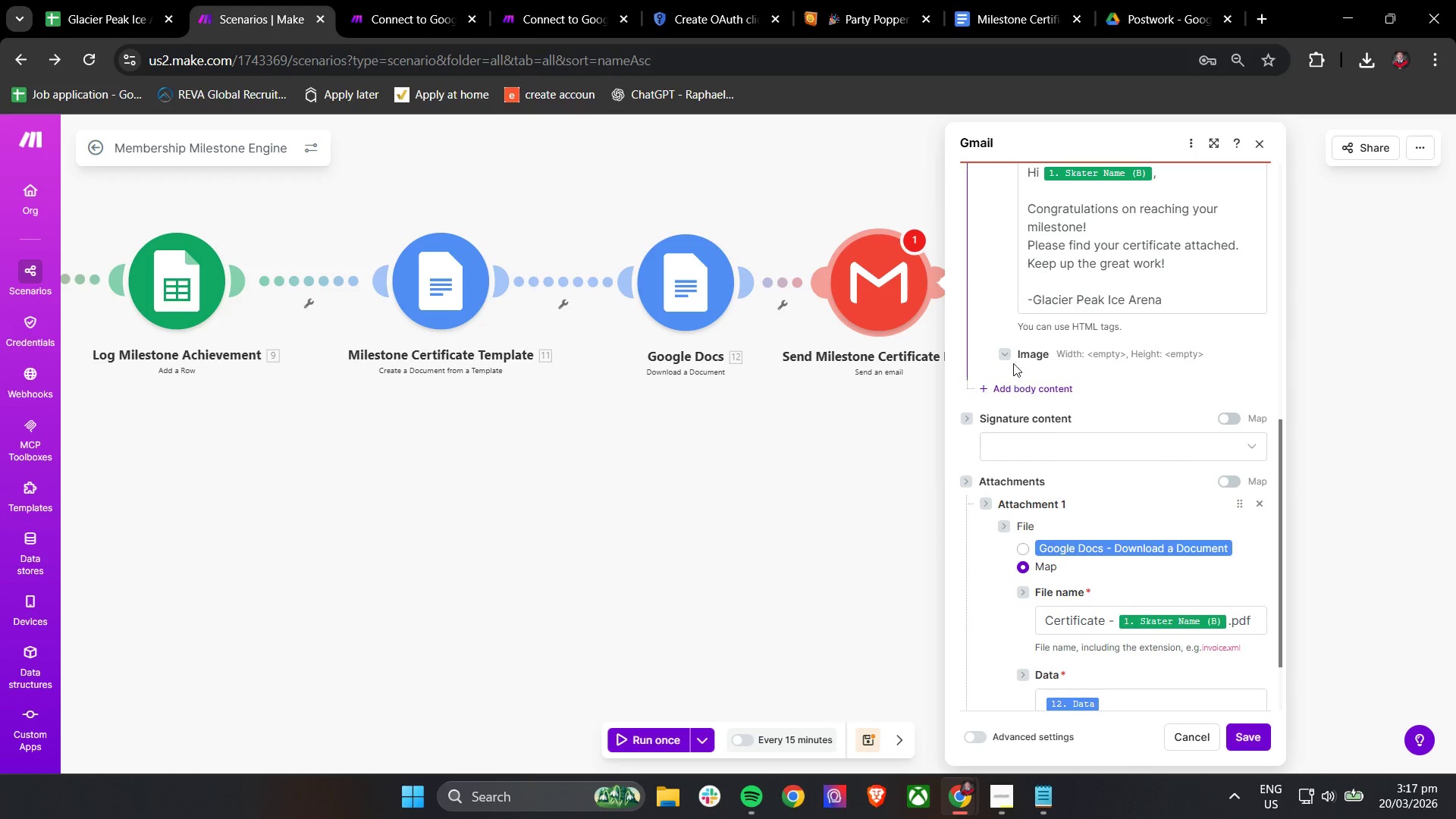 
left_click([1003, 355])
 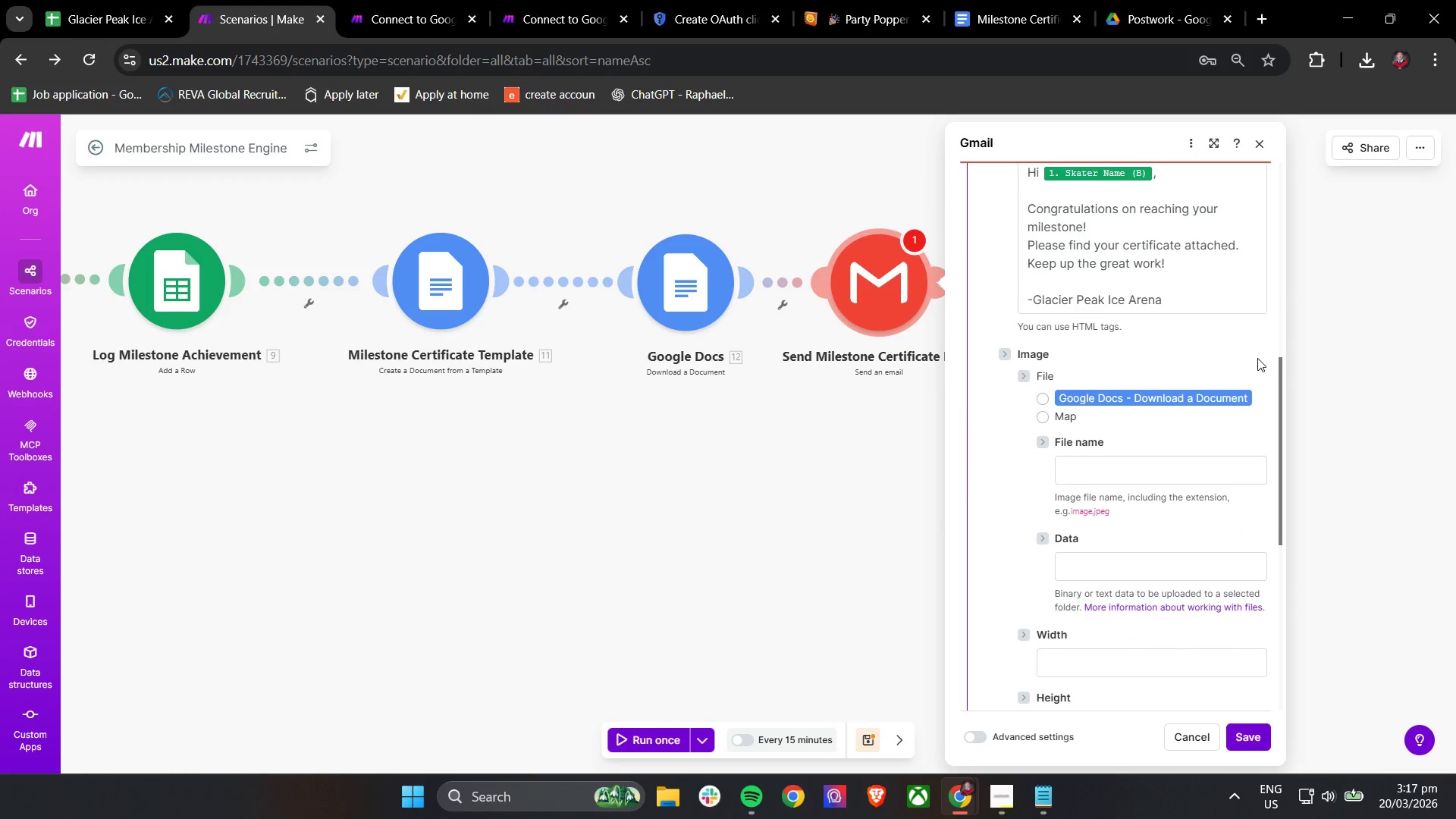 
scroll: coordinate [1193, 536], scroll_direction: down, amount: 4.0
 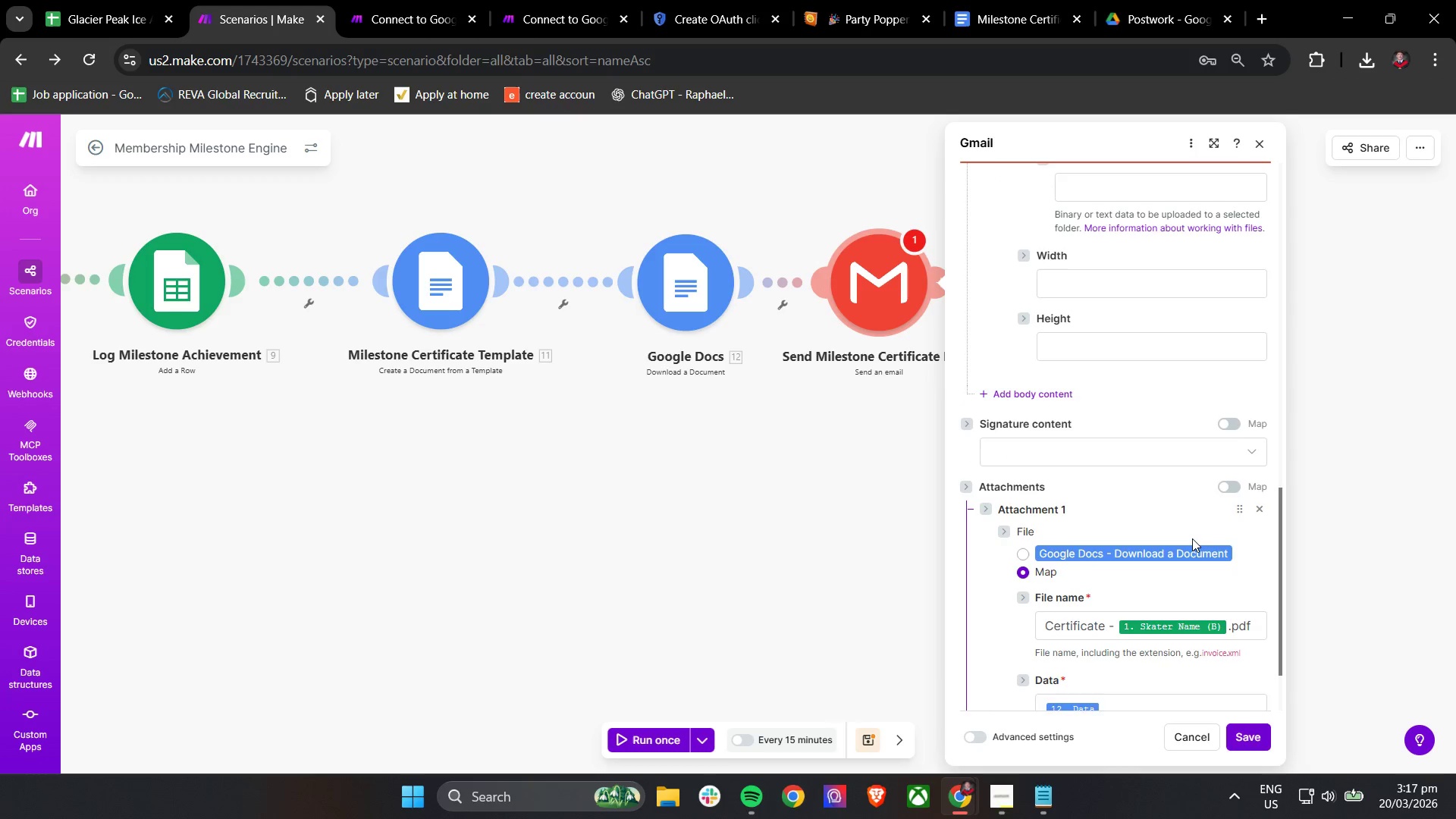 
scroll: coordinate [1192, 538], scroll_direction: up, amount: 4.0
 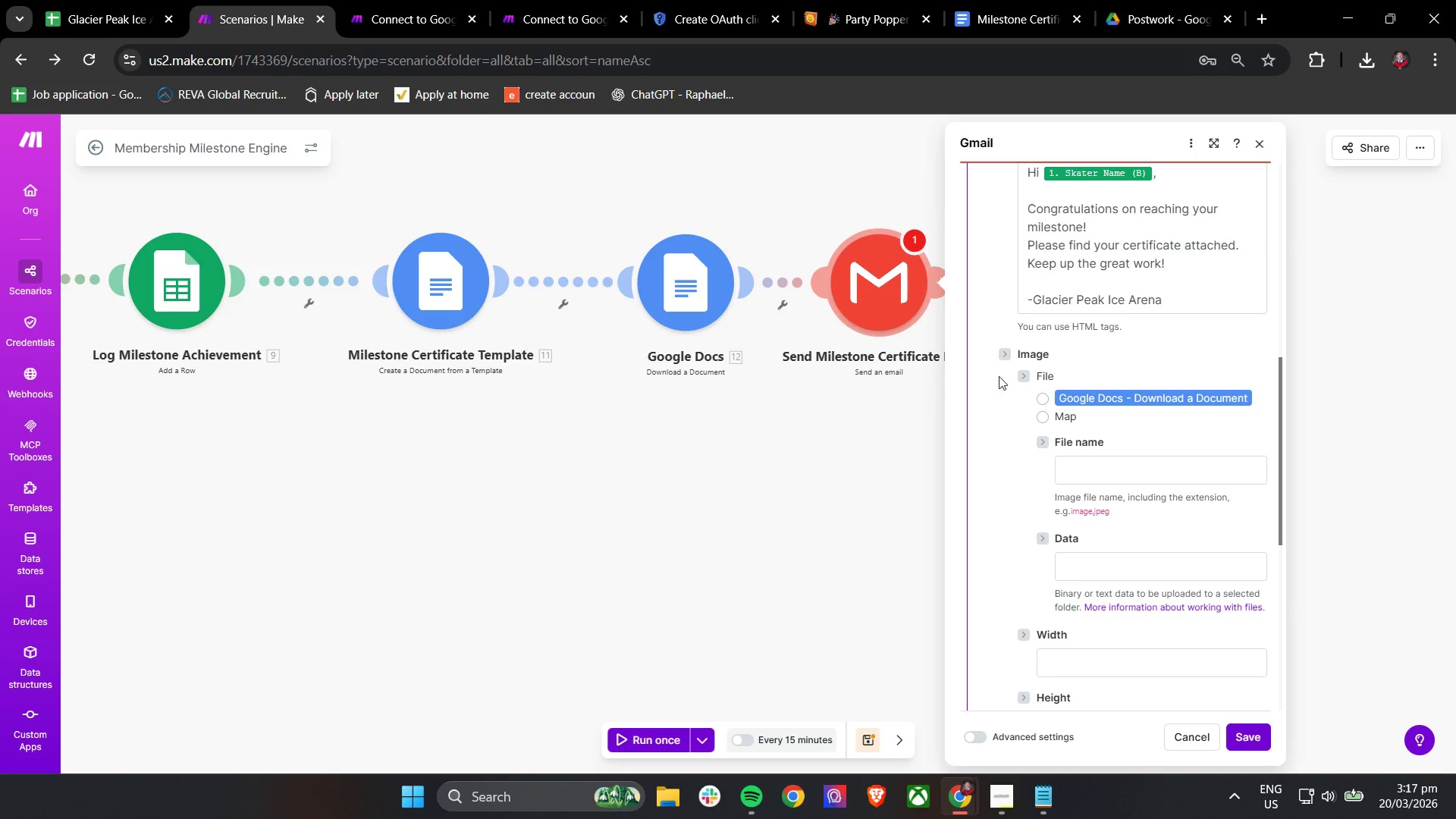 
left_click([1004, 349])
 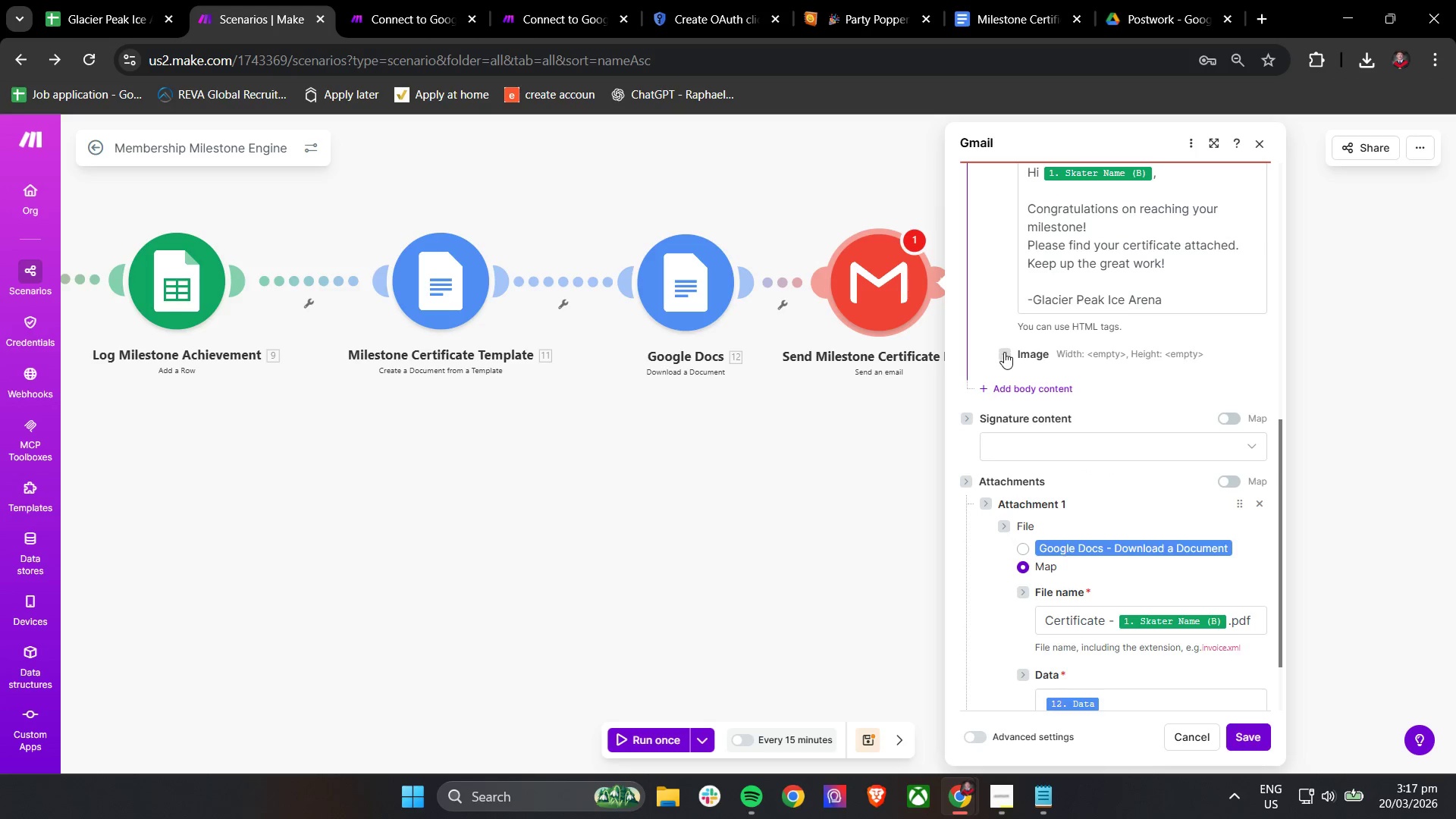 
scroll: coordinate [1025, 441], scroll_direction: up, amount: 5.0
 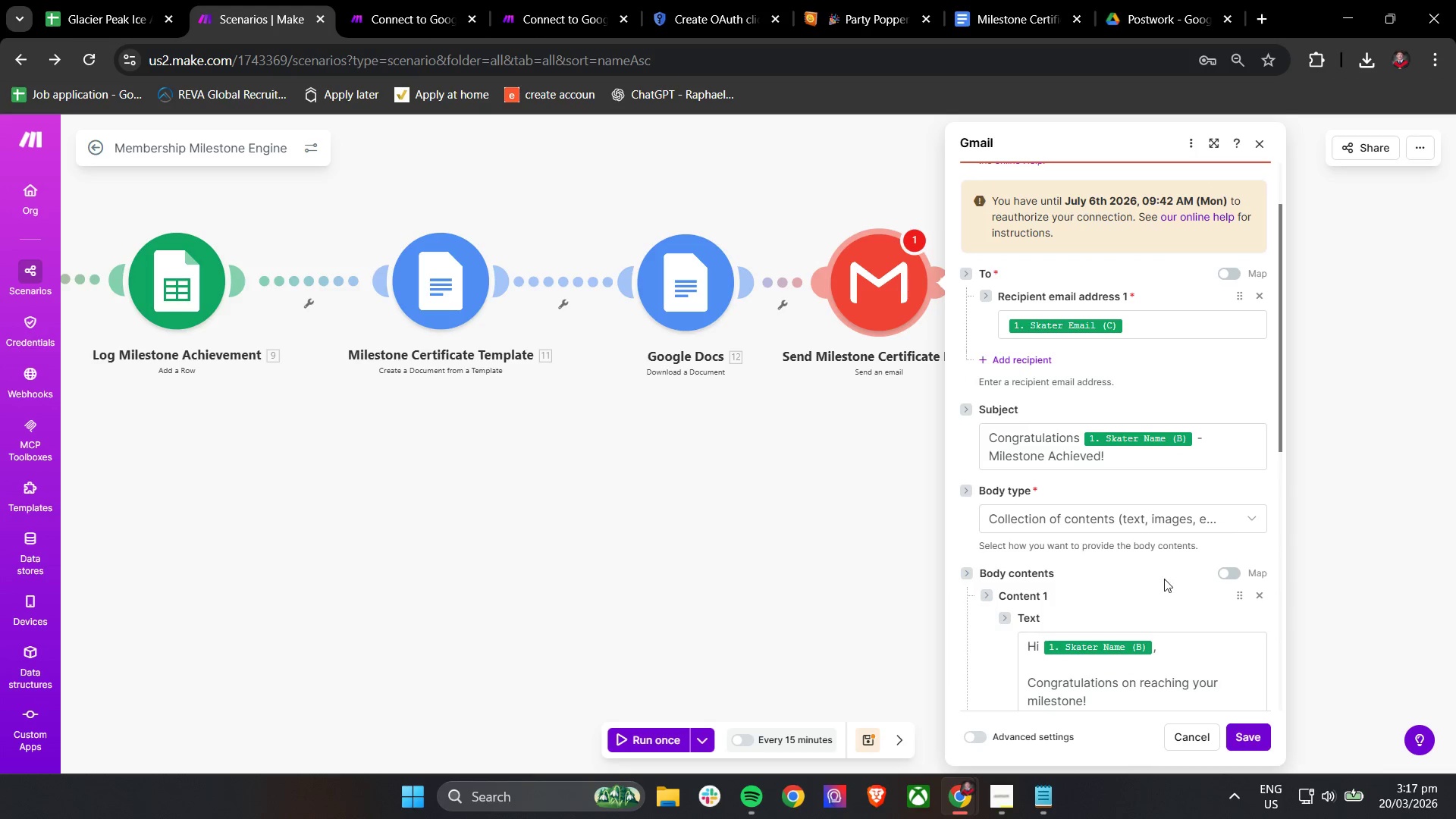 
left_click([1143, 522])
 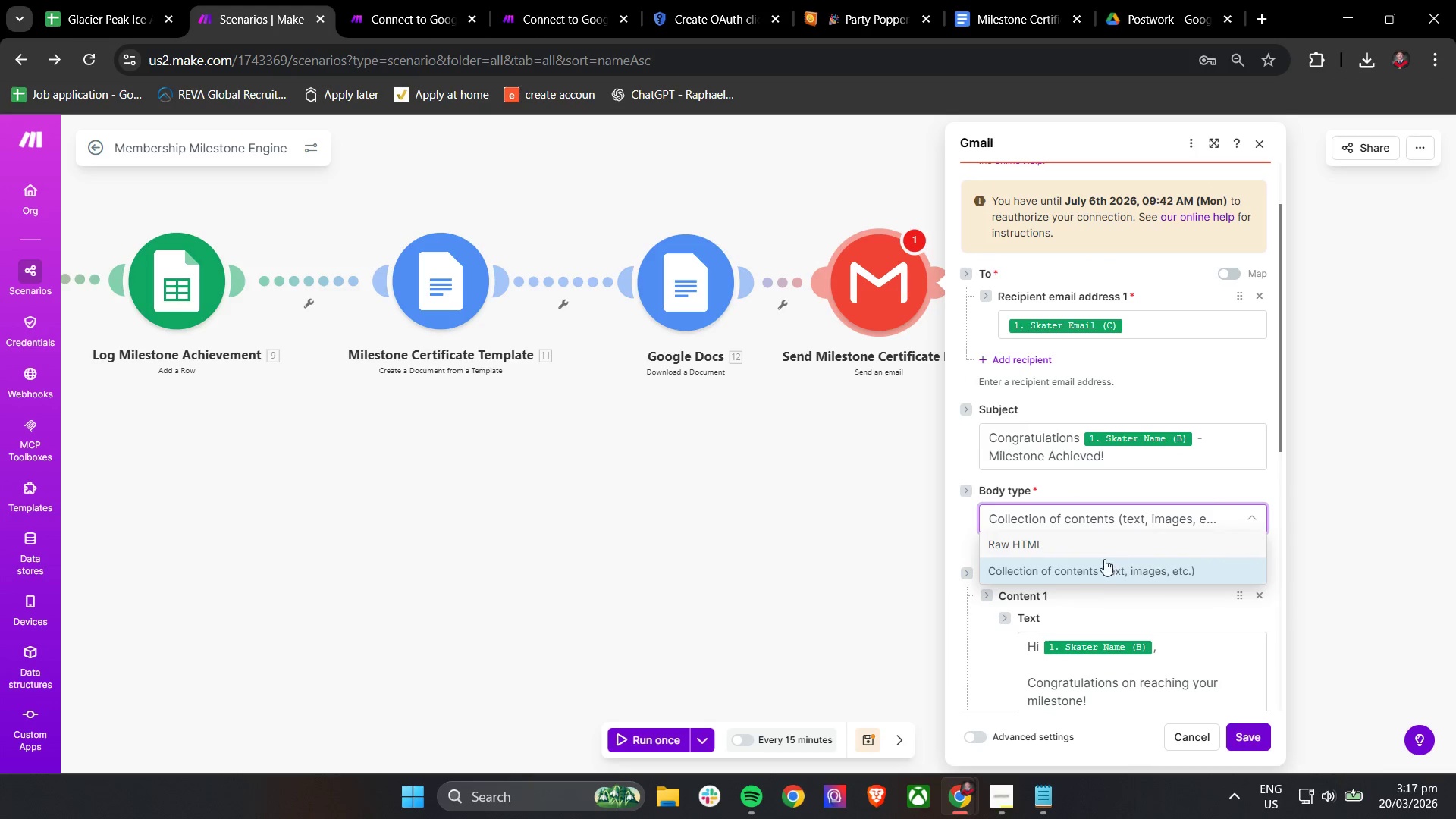 
left_click([1090, 575])
 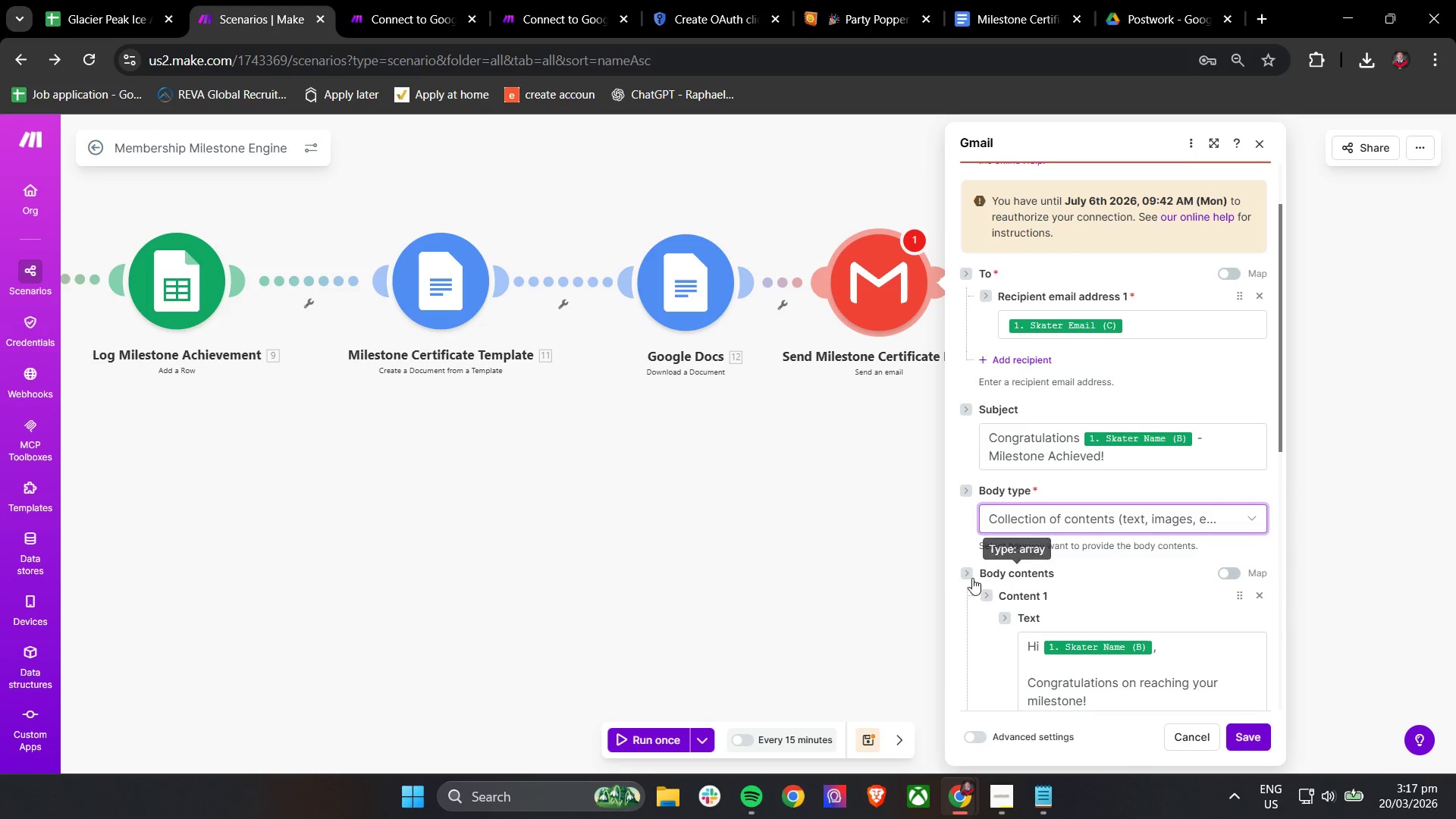 
left_click([971, 575])
 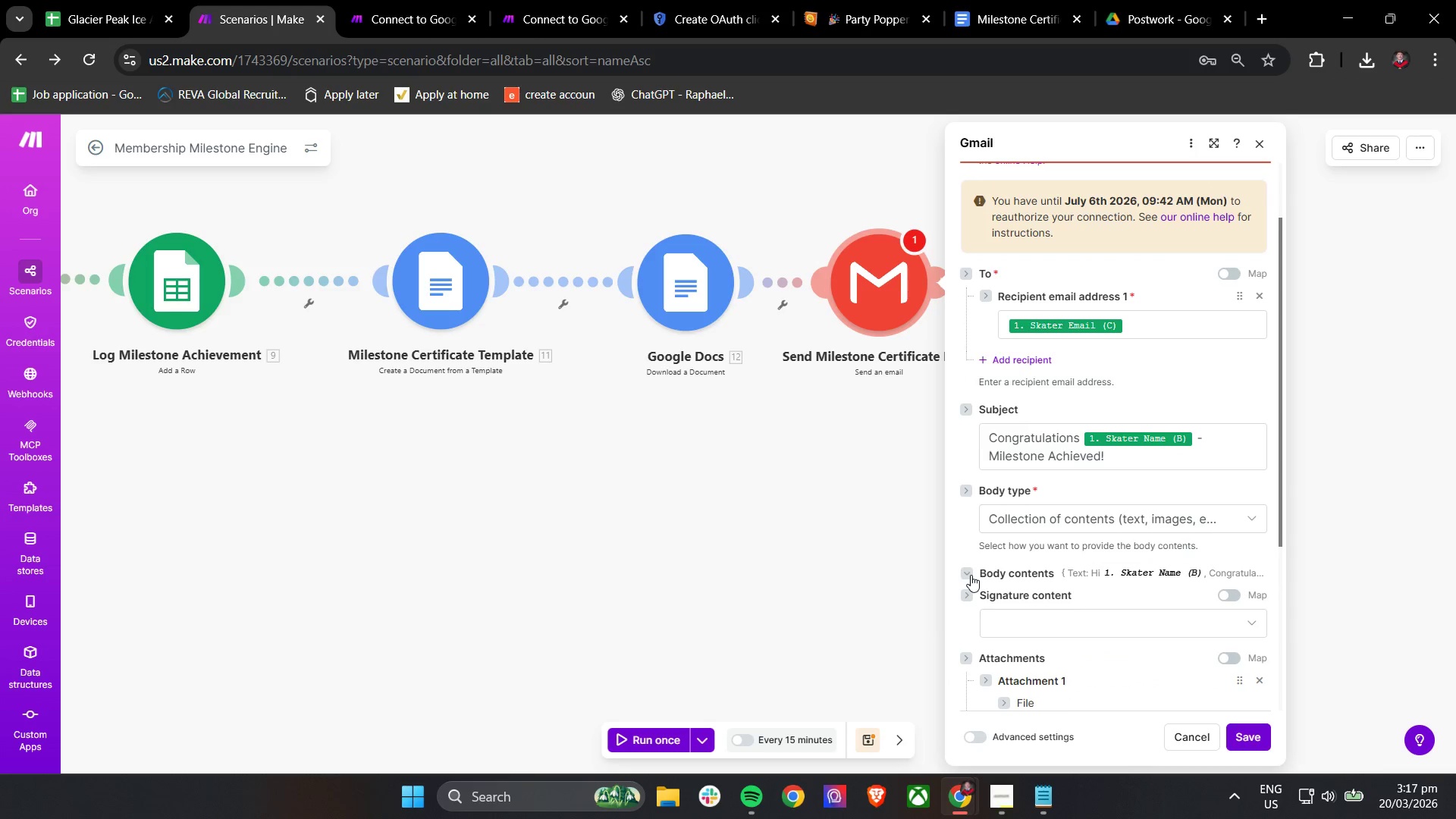 
left_click([971, 575])
 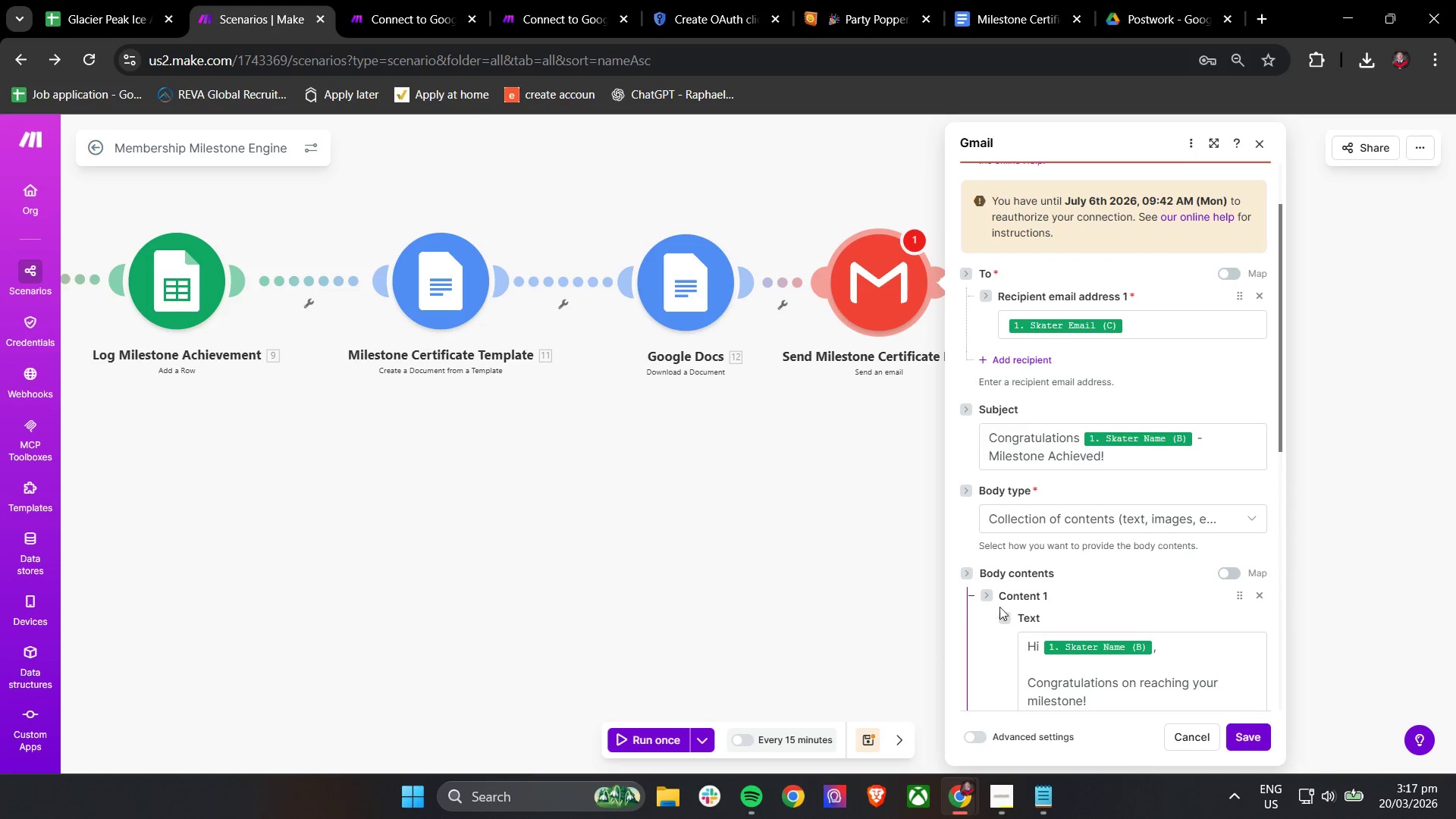 
left_click([985, 601])
 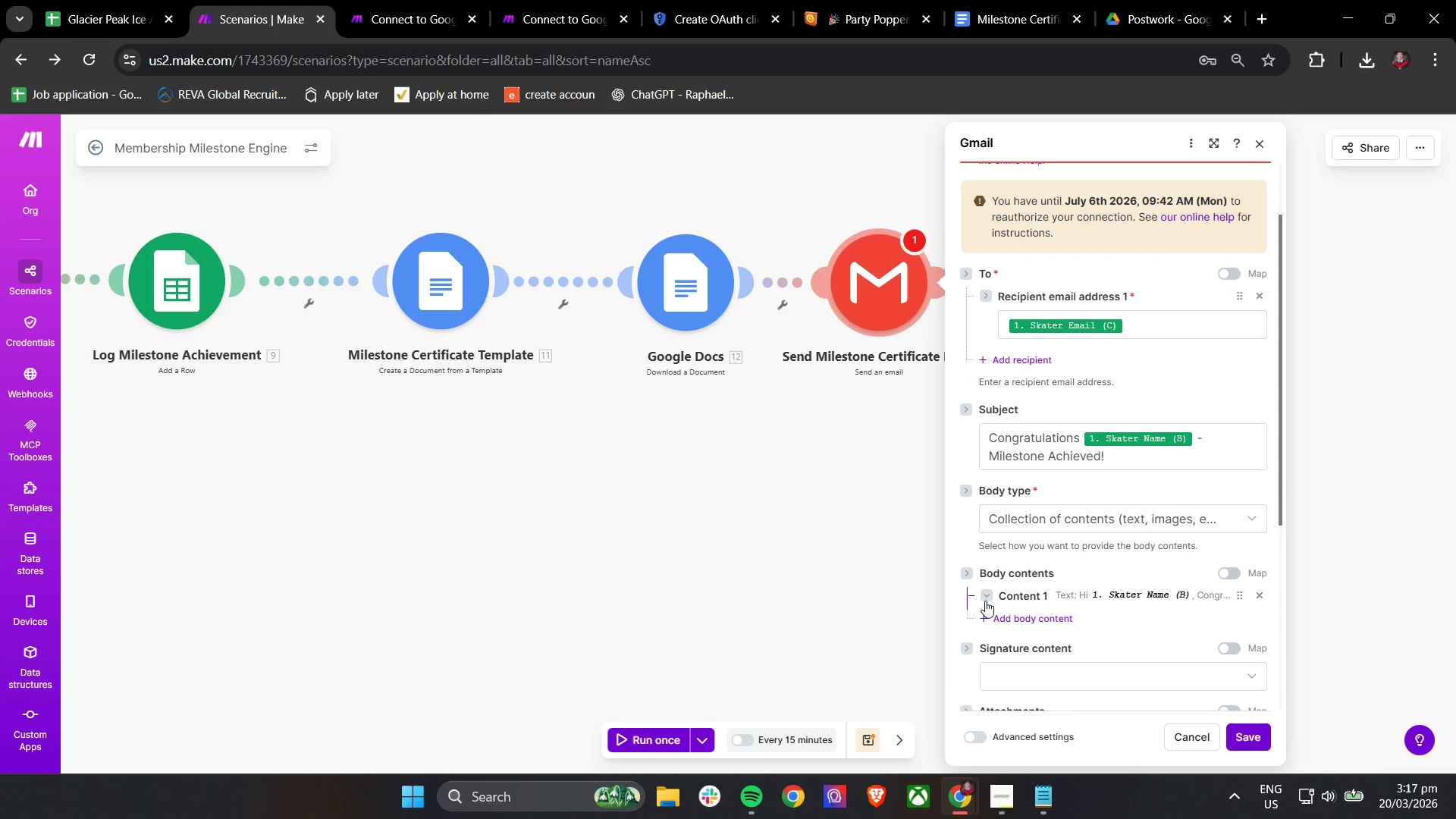 
left_click([985, 601])
 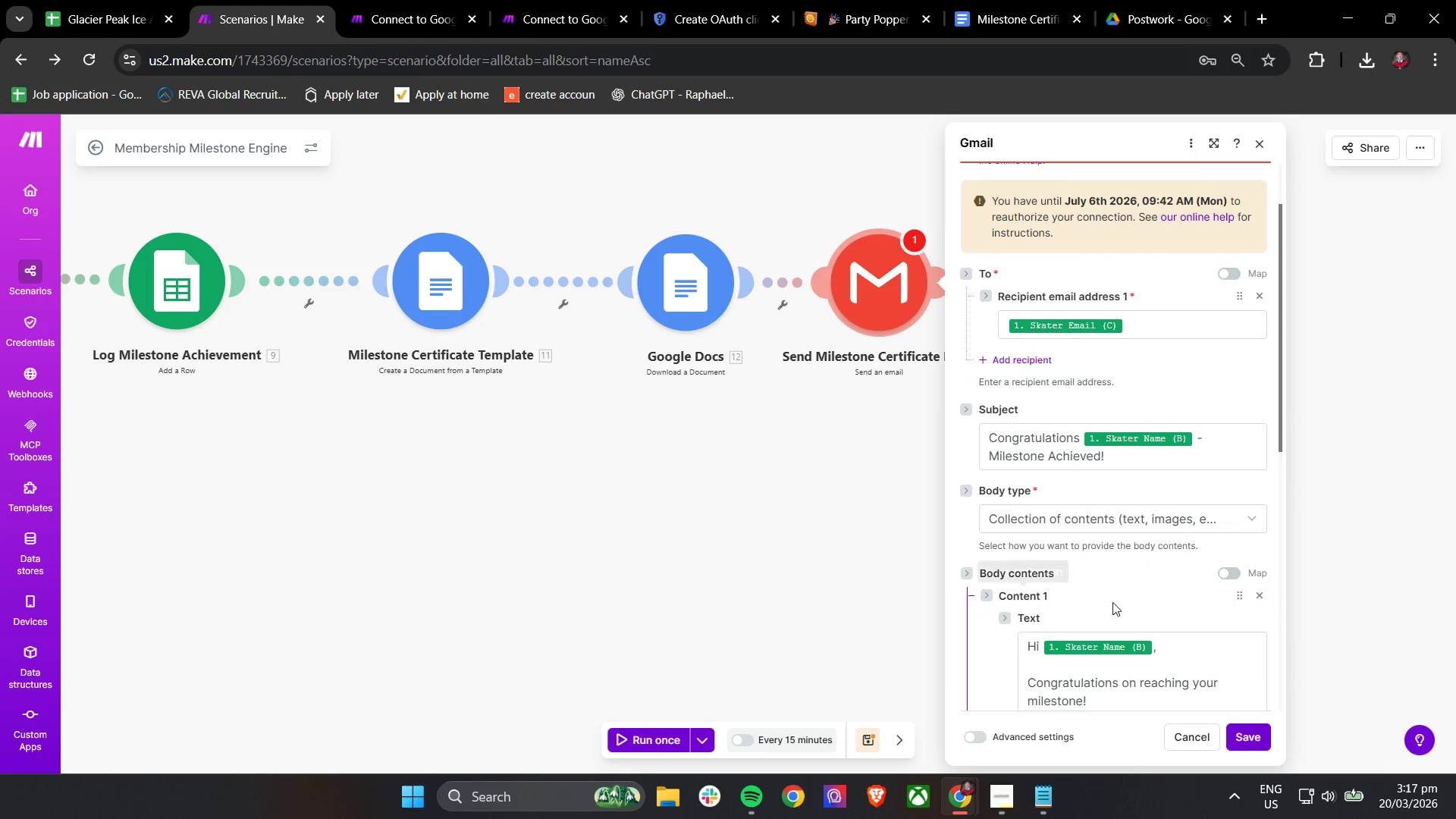 
scroll: coordinate [1170, 582], scroll_direction: down, amount: 10.0
 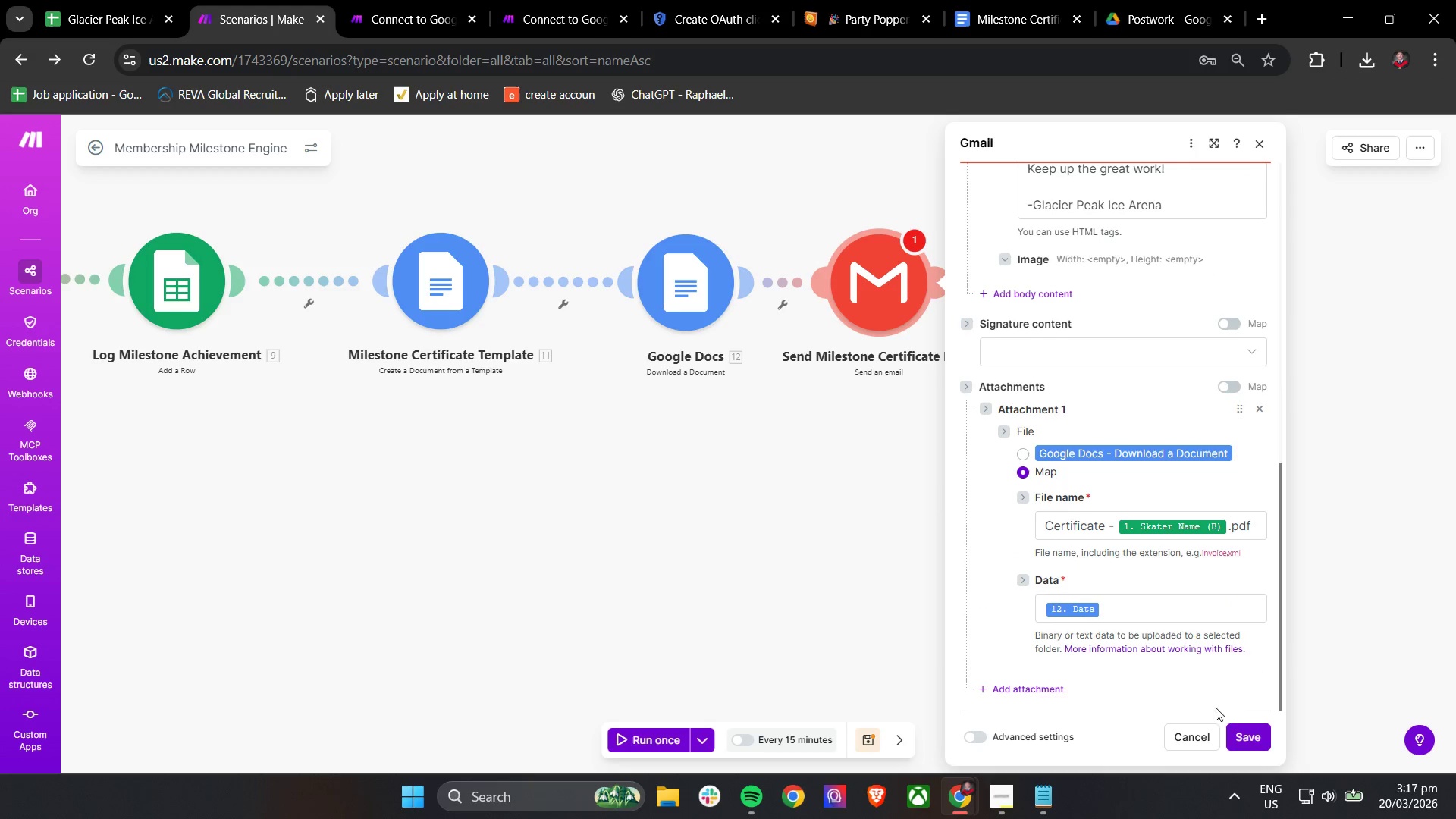 
left_click([1247, 739])
 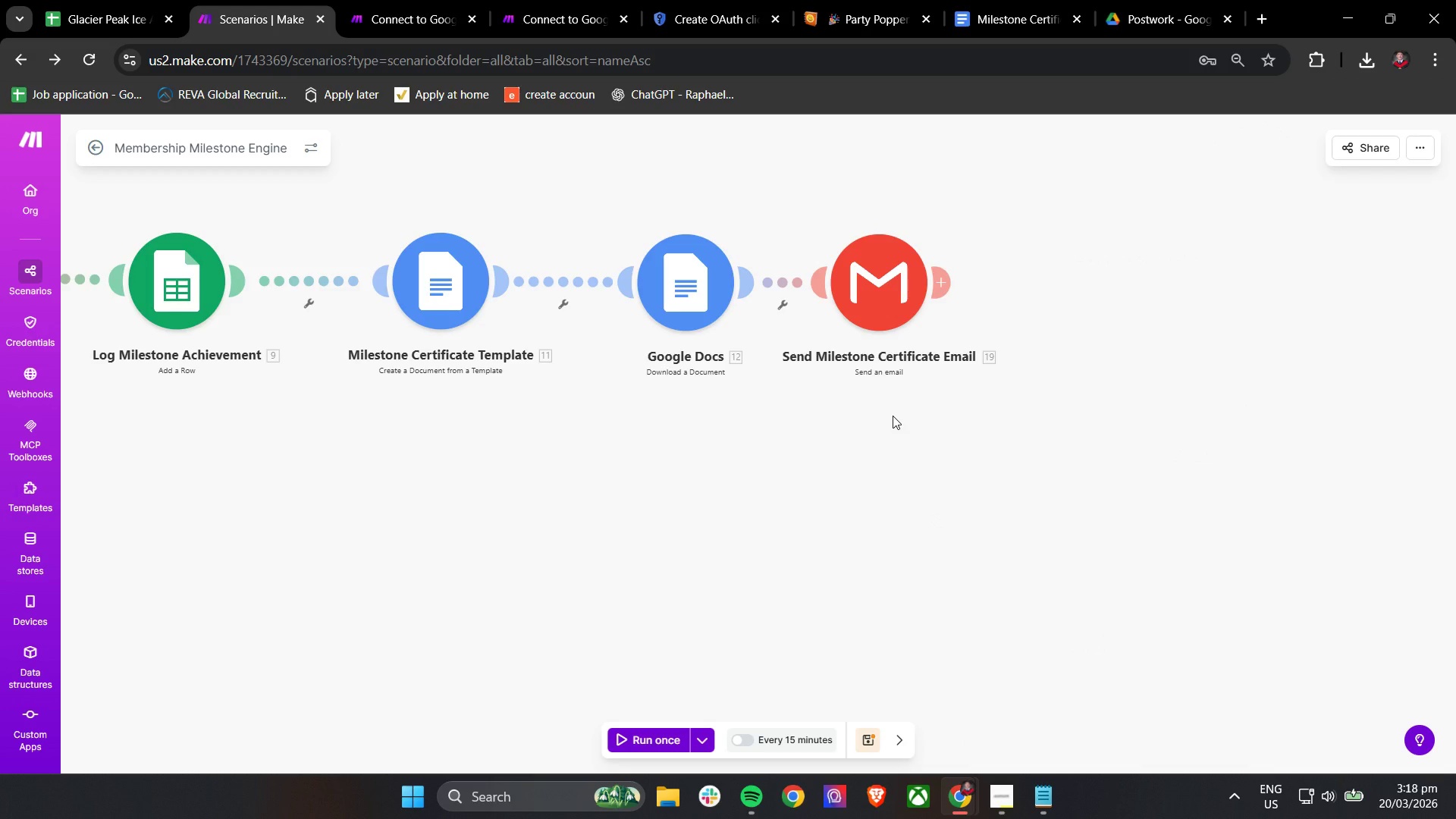 
wait(9.81)
 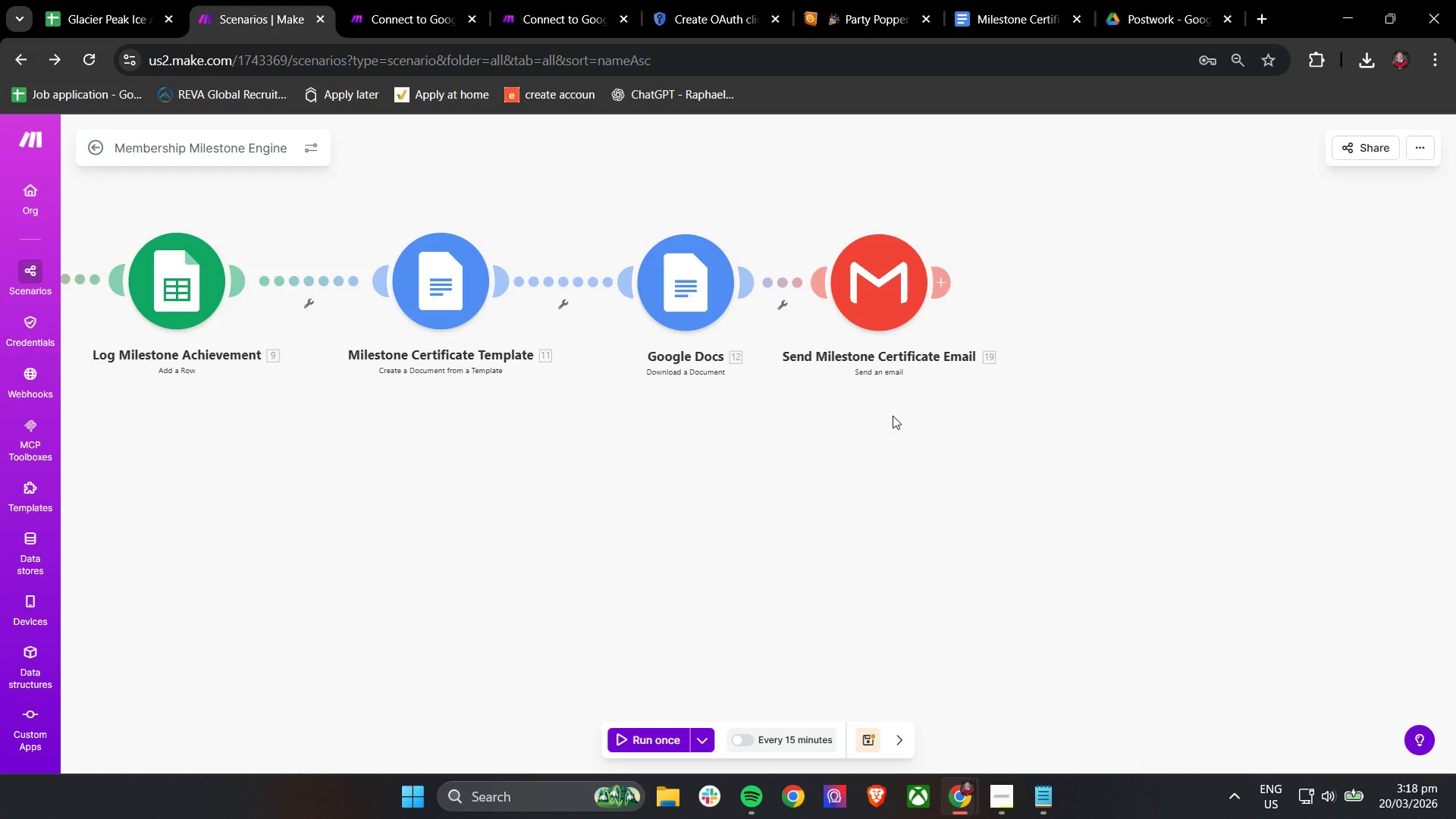 
scroll: coordinate [863, 436], scroll_direction: down, amount: 5.0
 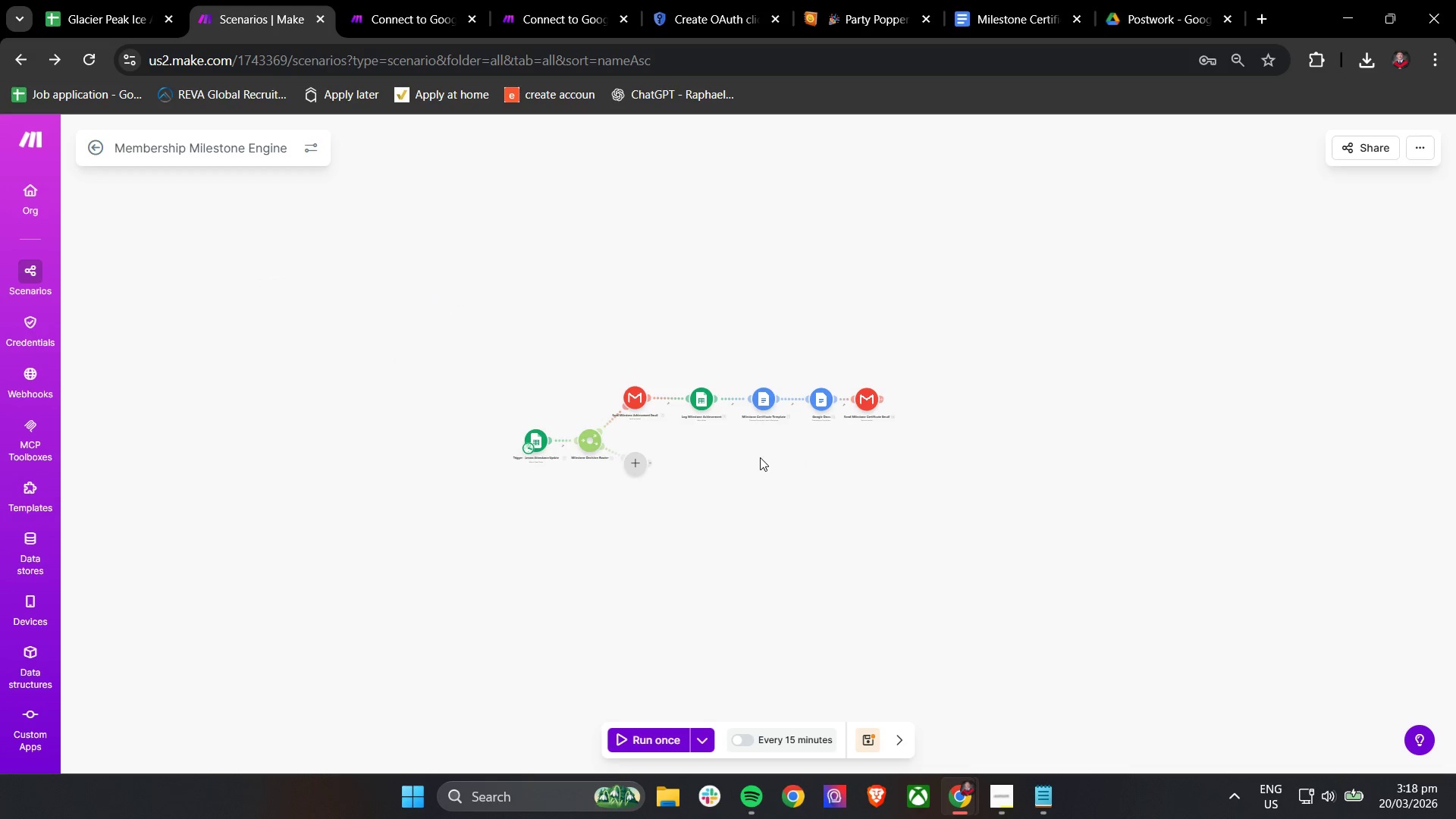 
scroll: coordinate [685, 456], scroll_direction: up, amount: 4.0
 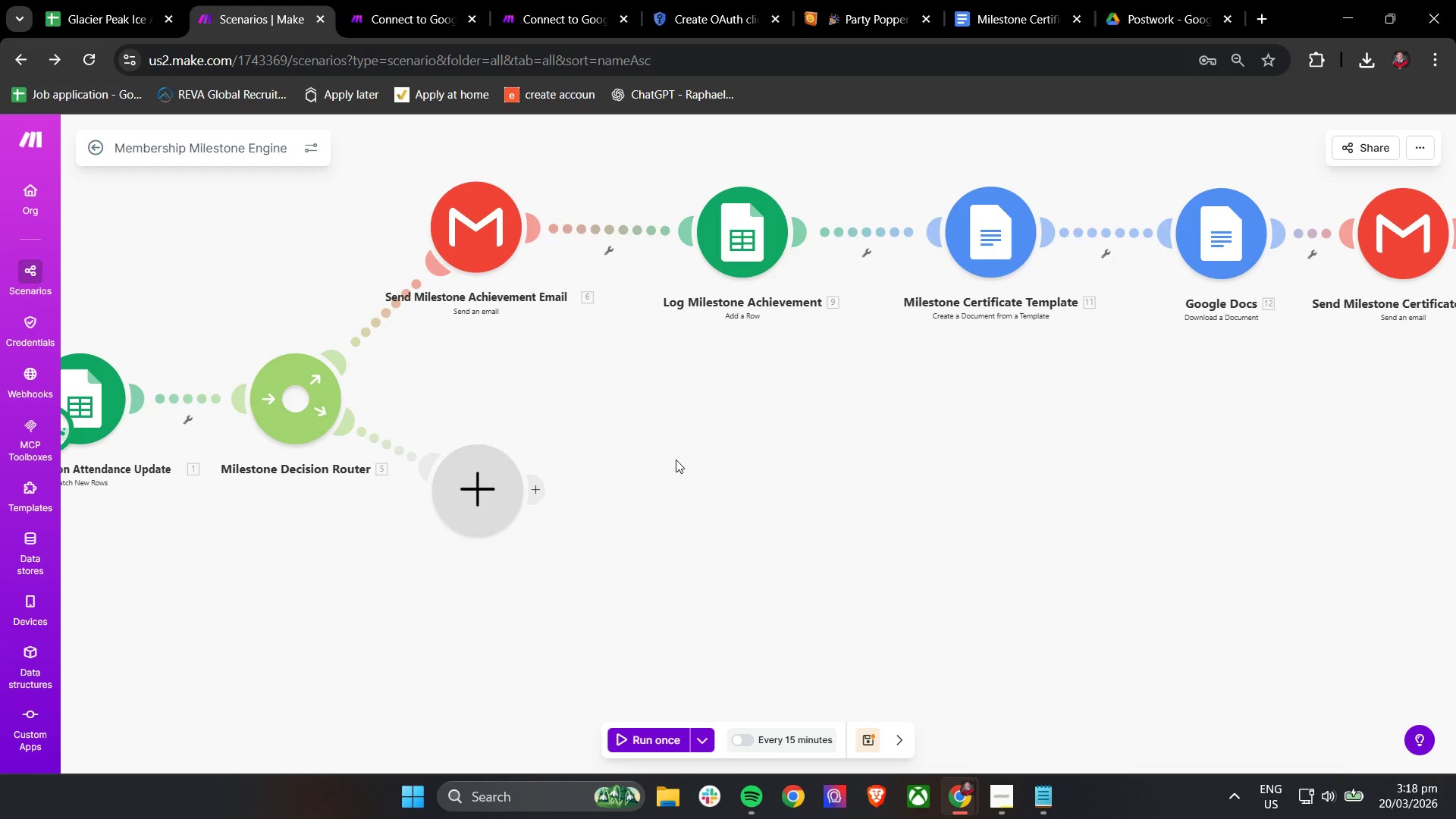 
left_click_drag(start_coordinate=[674, 460], to_coordinate=[714, 466])
 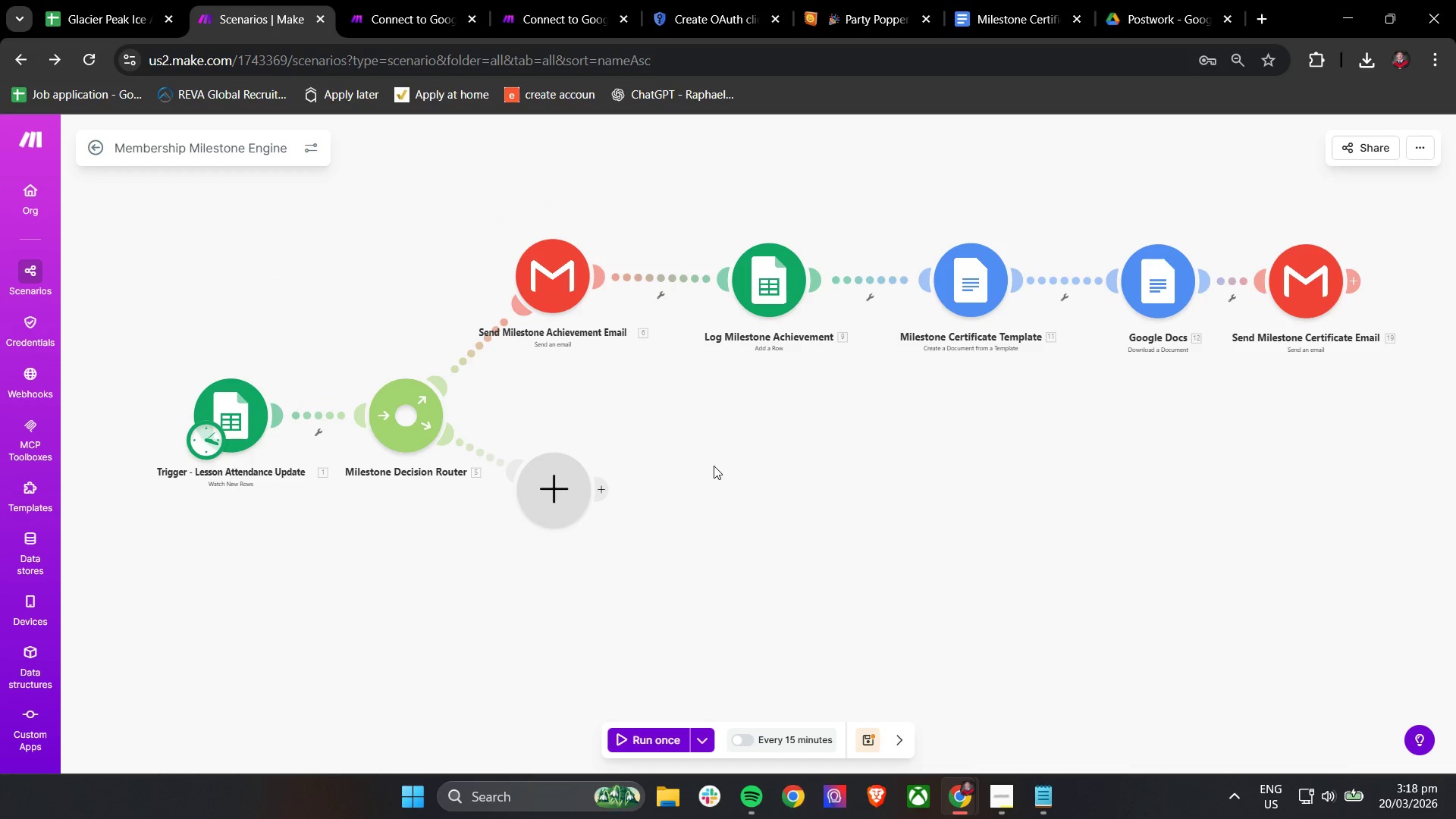 
left_click_drag(start_coordinate=[835, 482], to_coordinate=[746, 500])
 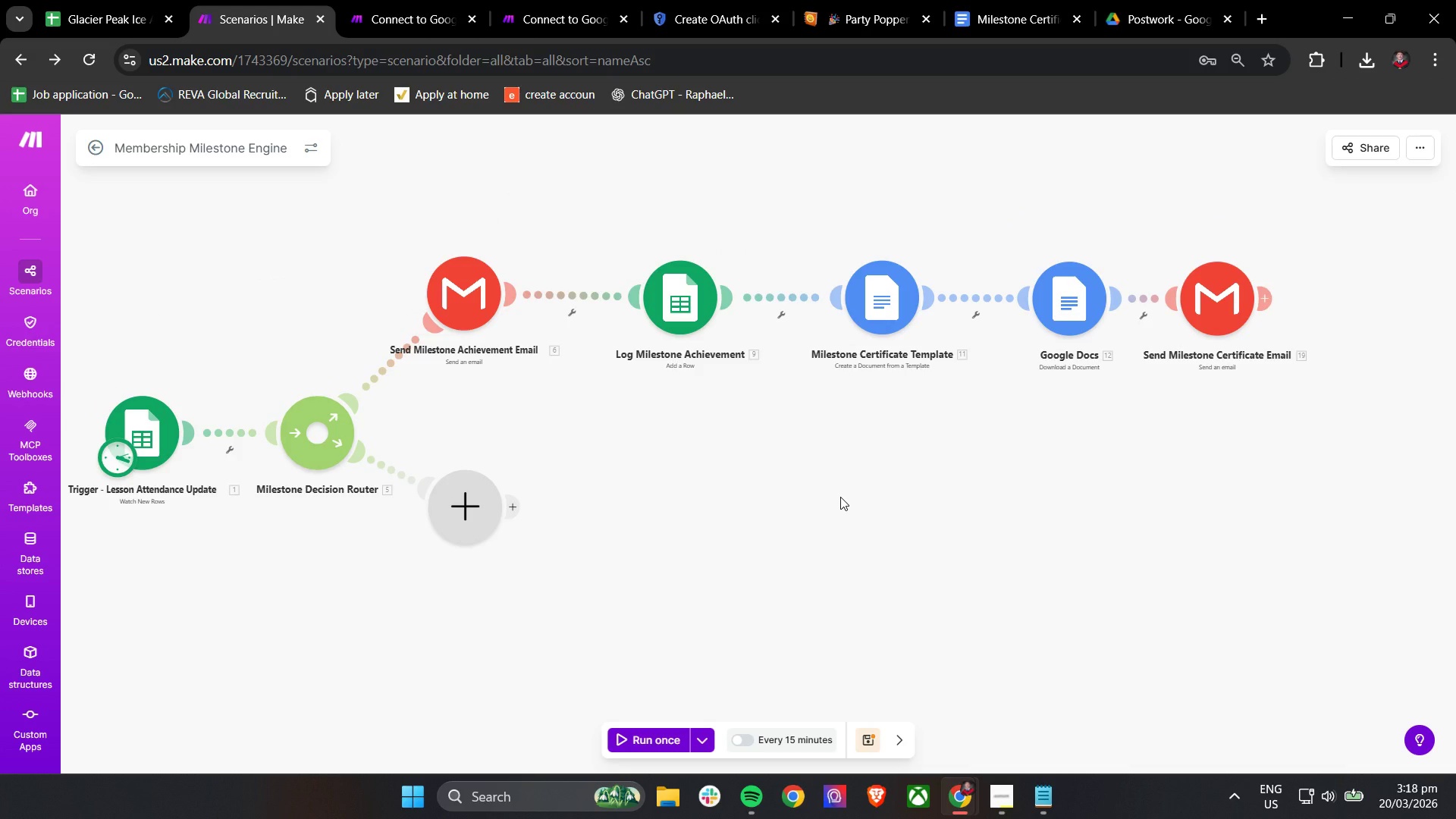 
scroll: coordinate [714, 466], scroll_direction: down, amount: 1.0
 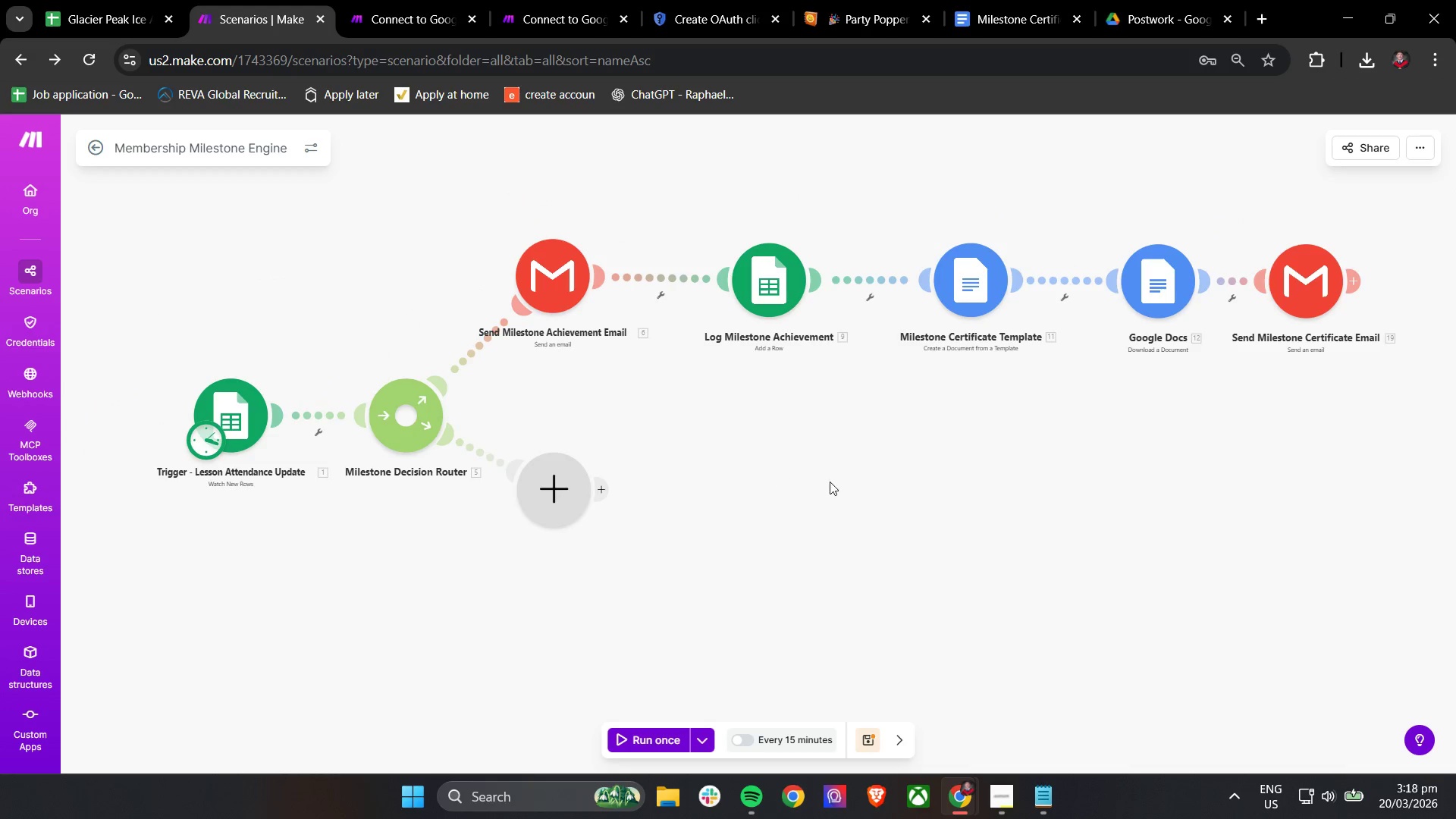 
left_click_drag(start_coordinate=[840, 497], to_coordinate=[840, 519])
 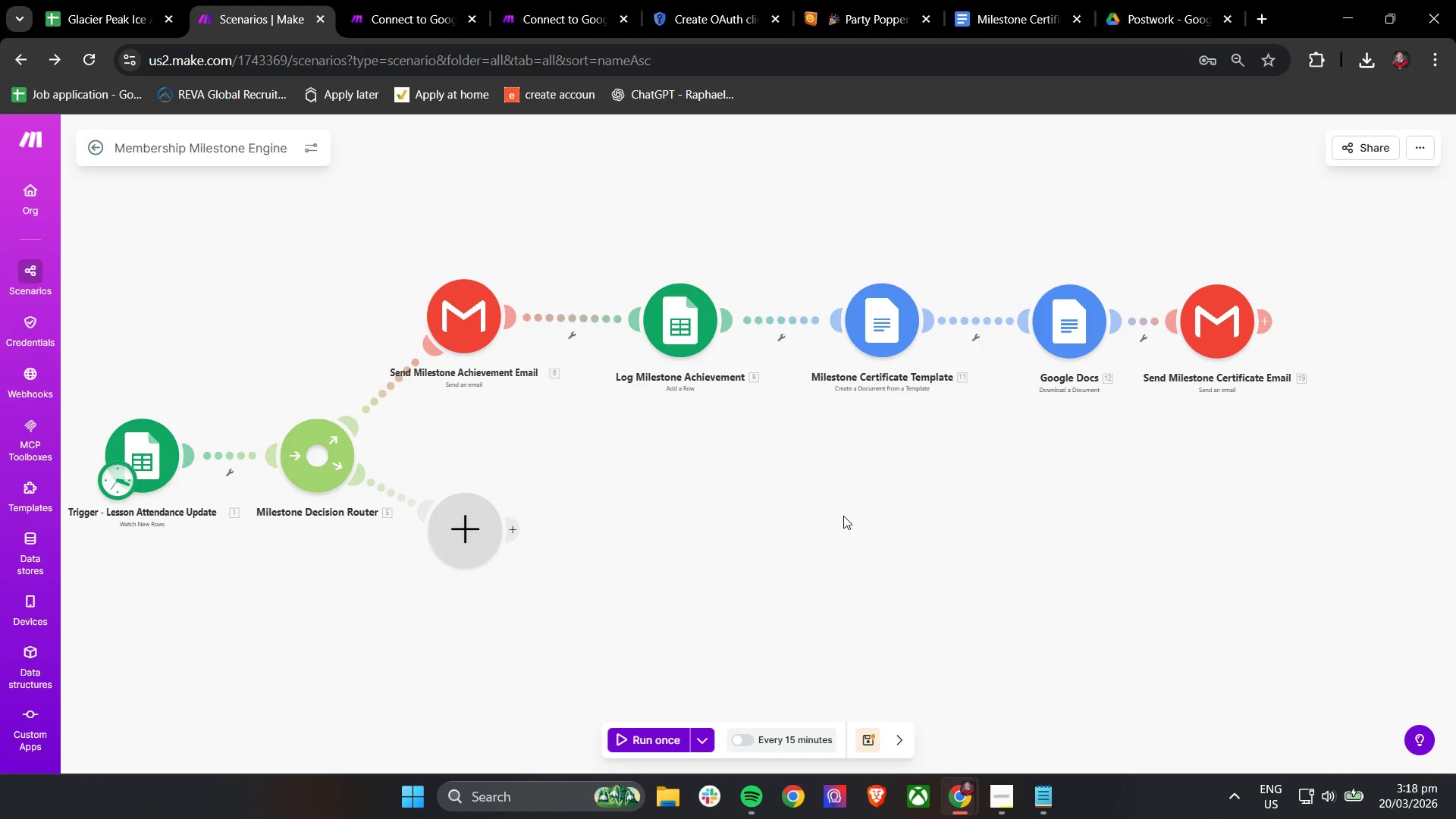 
wait(27.8)
 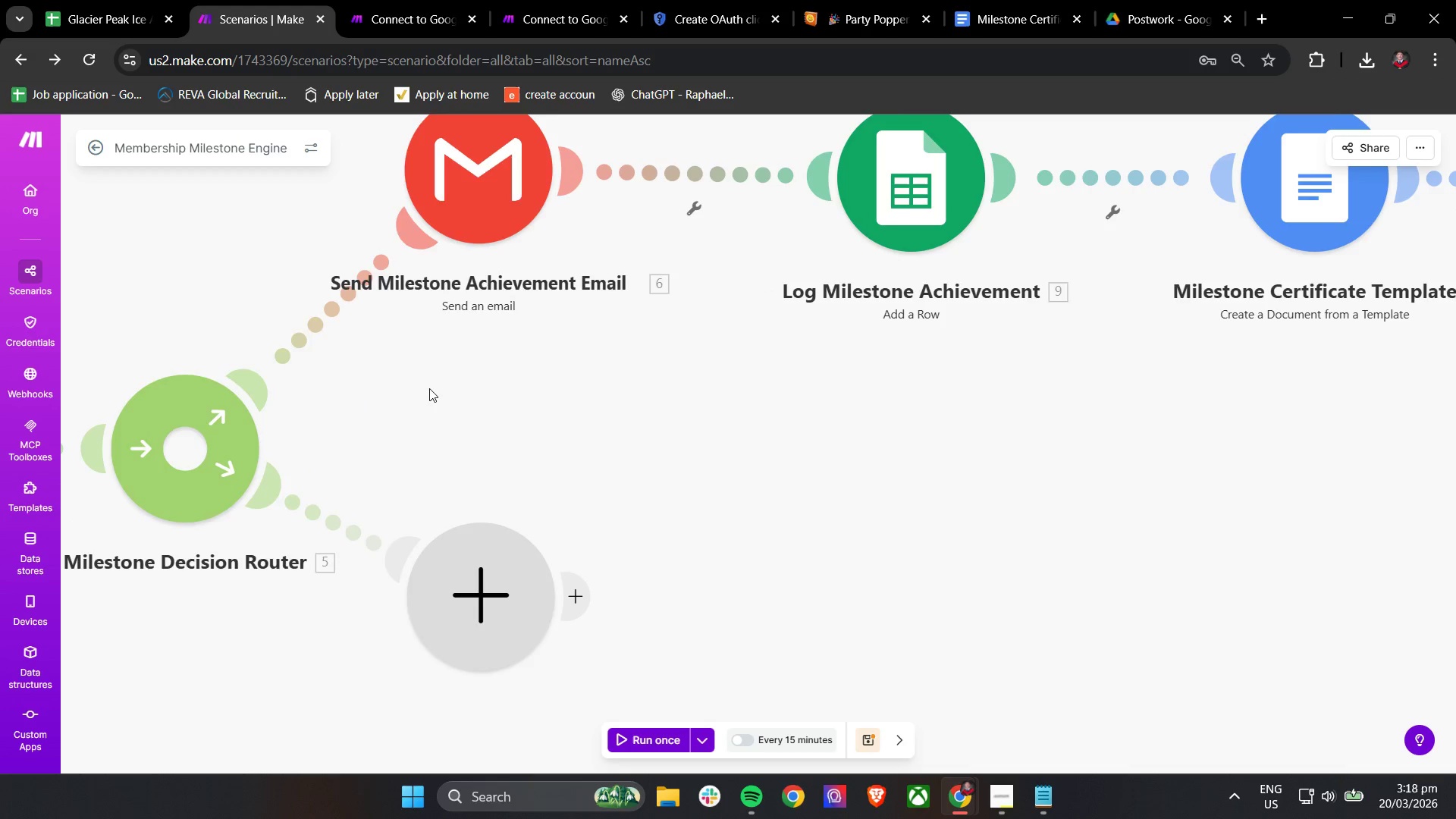 
left_click_drag(start_coordinate=[429, 388], to_coordinate=[616, 452])
 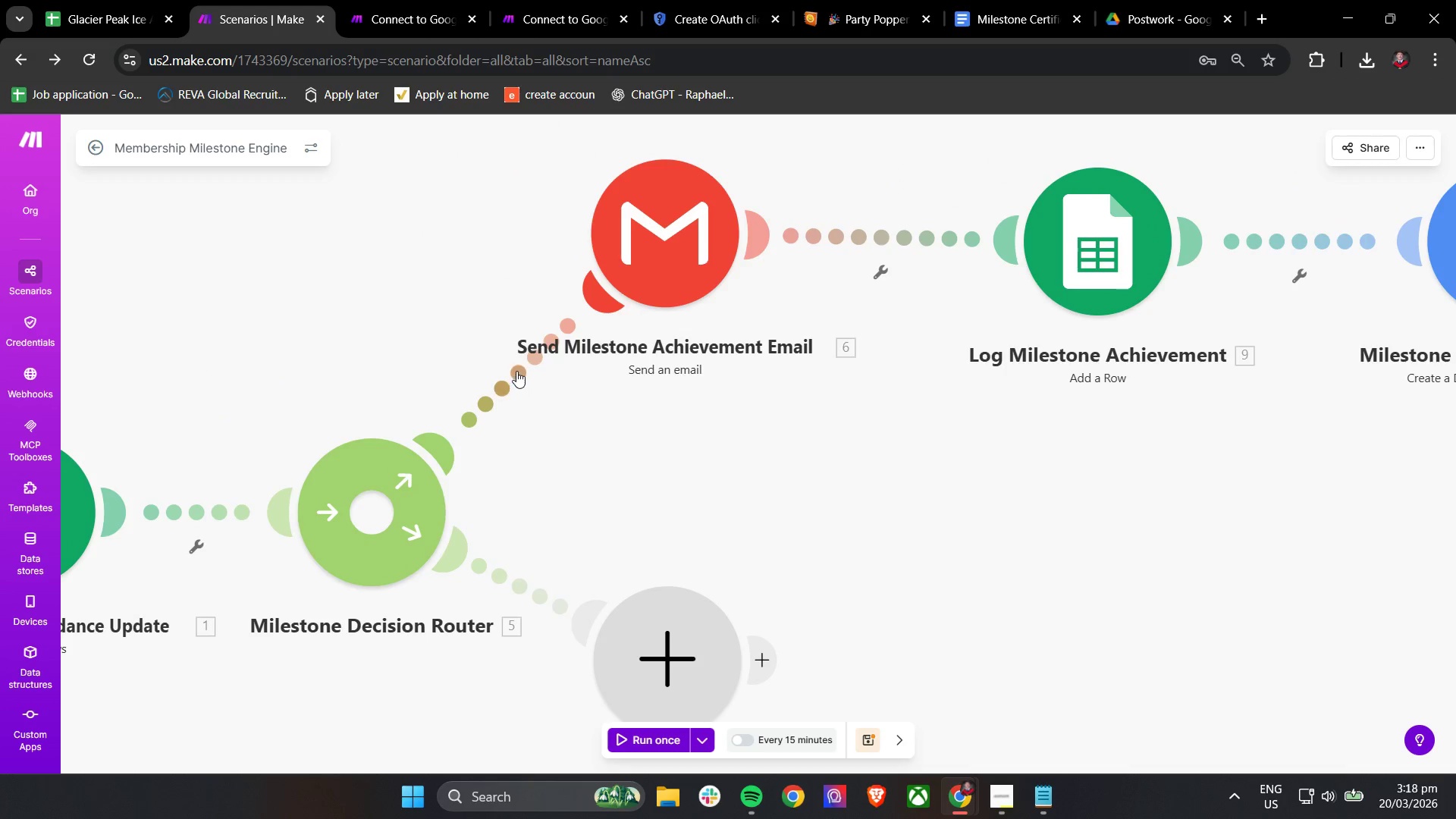 
scroll: coordinate [309, 344], scroll_direction: up, amount: 7.0
 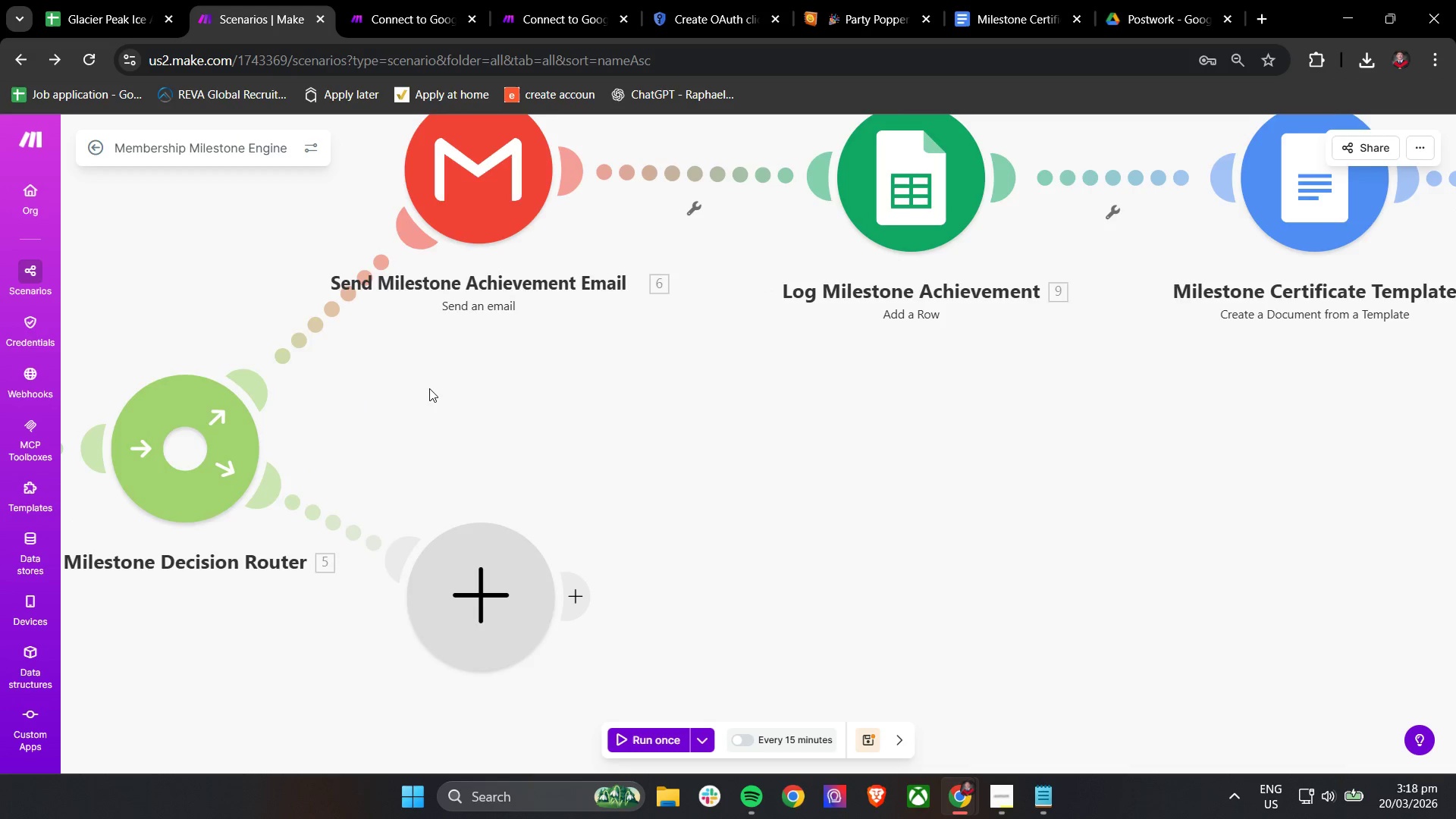 
left_click([521, 378])
 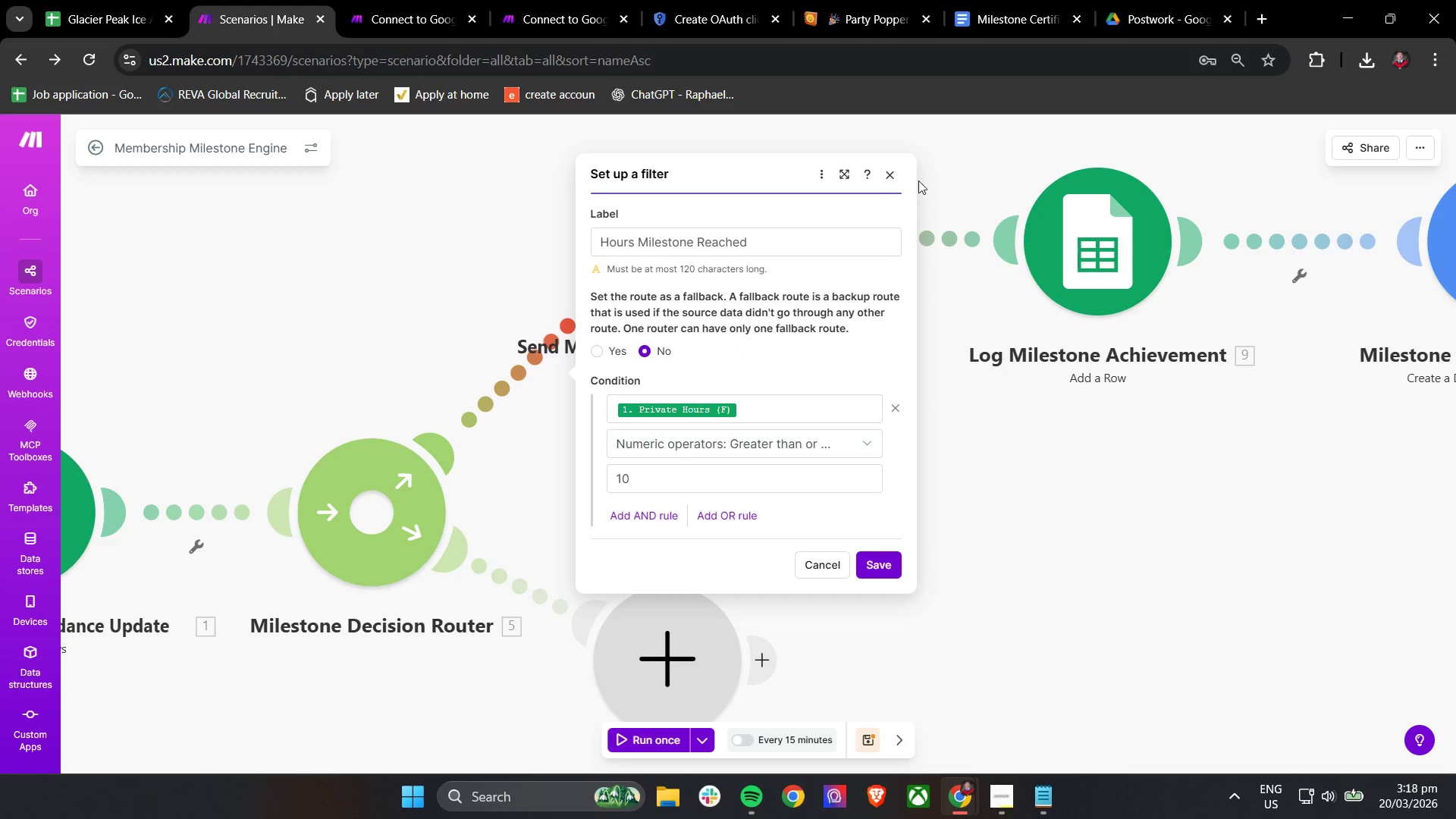 
scroll: coordinate [519, 371], scroll_direction: up, amount: 4.0
 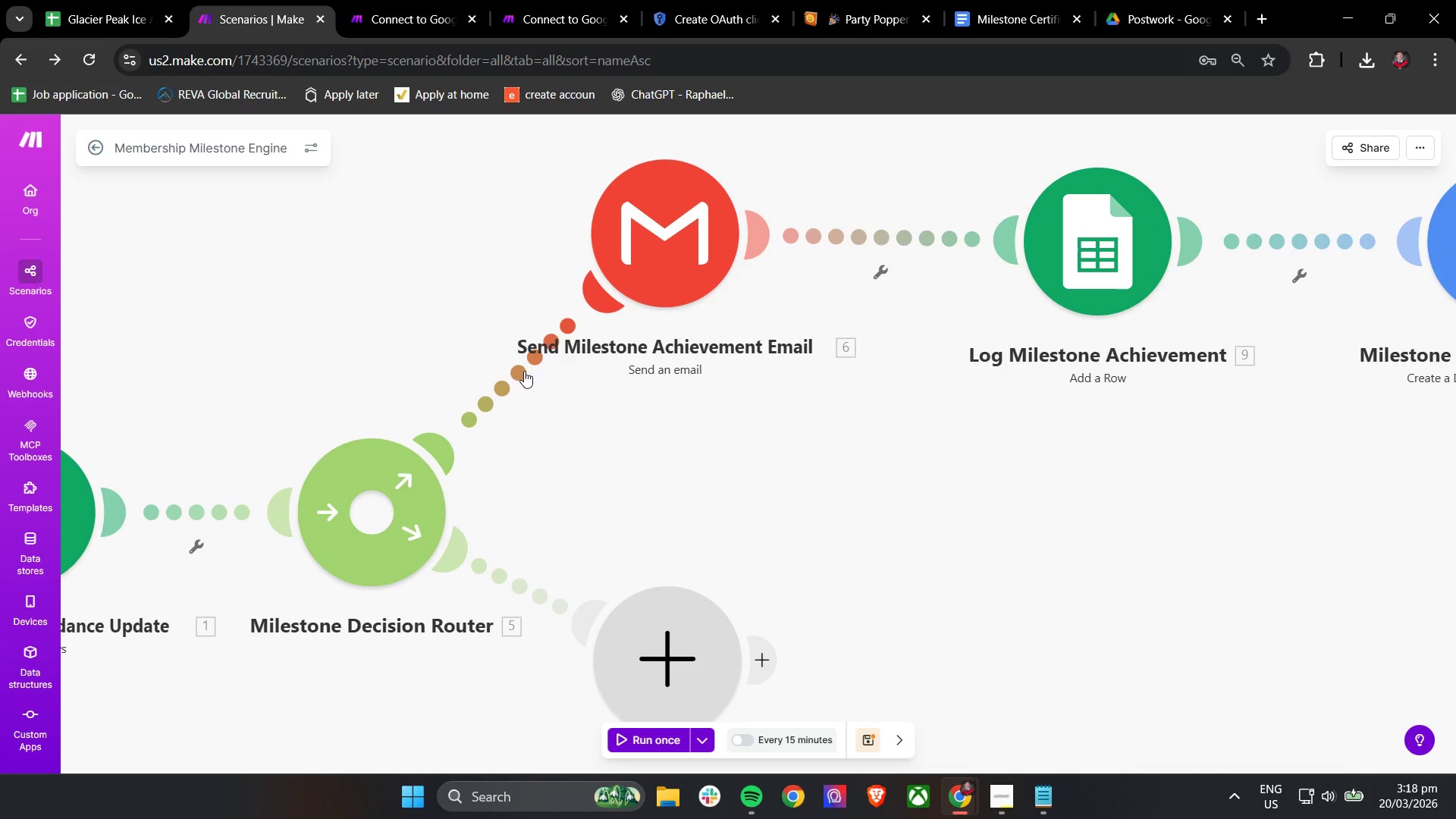 
left_click([893, 175])
 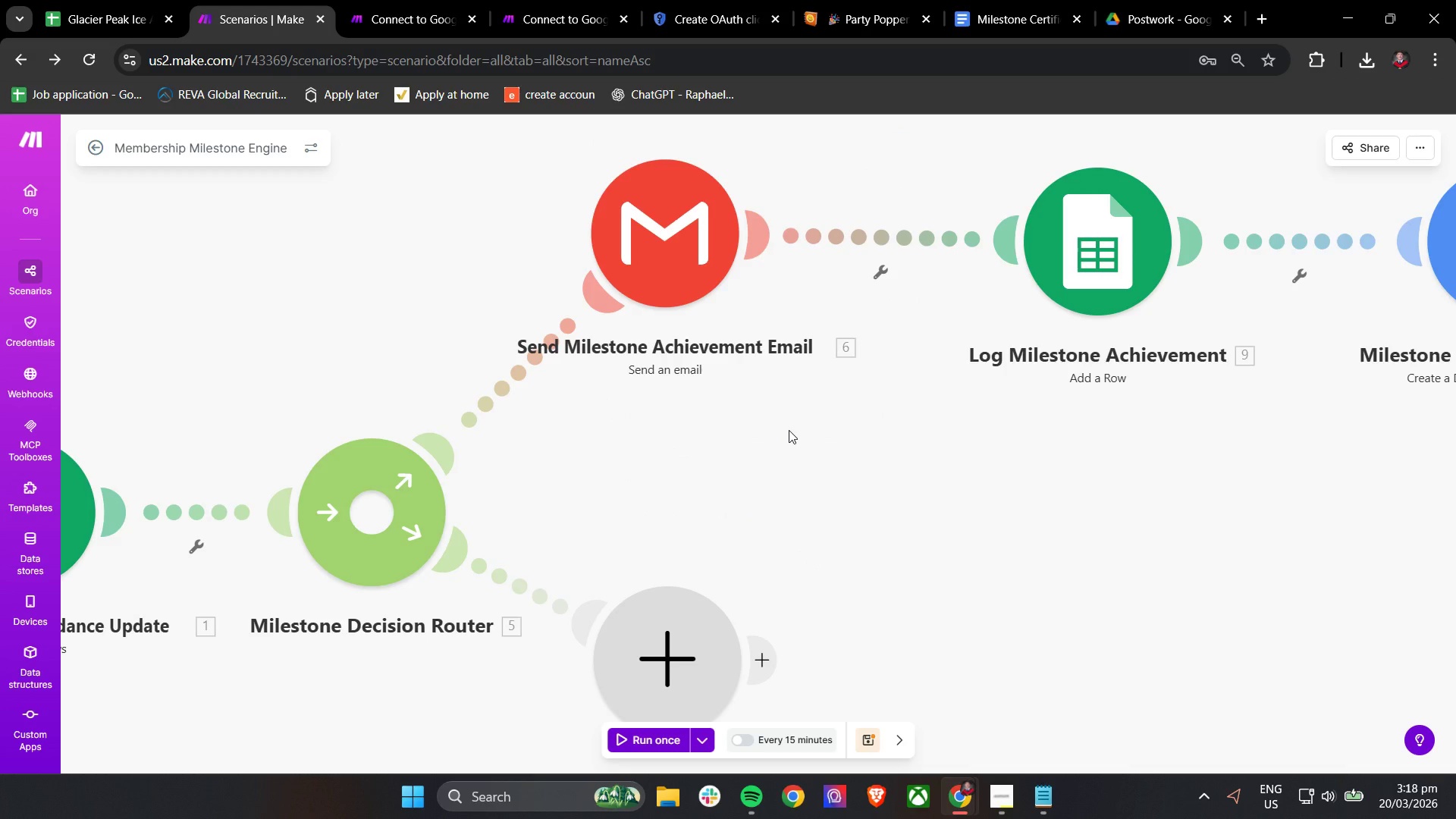 
wait(9.02)
 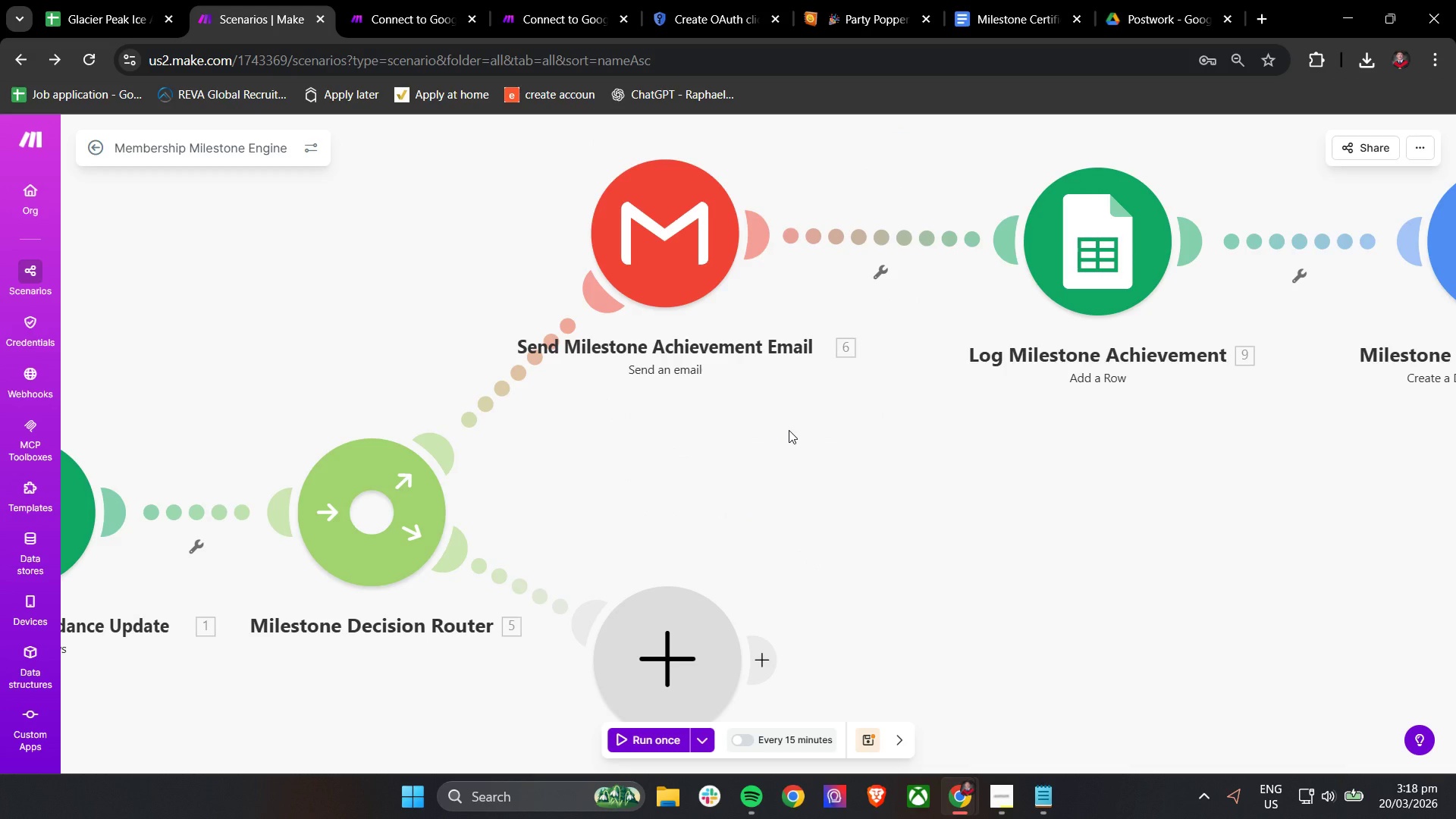 
left_click([862, 734])